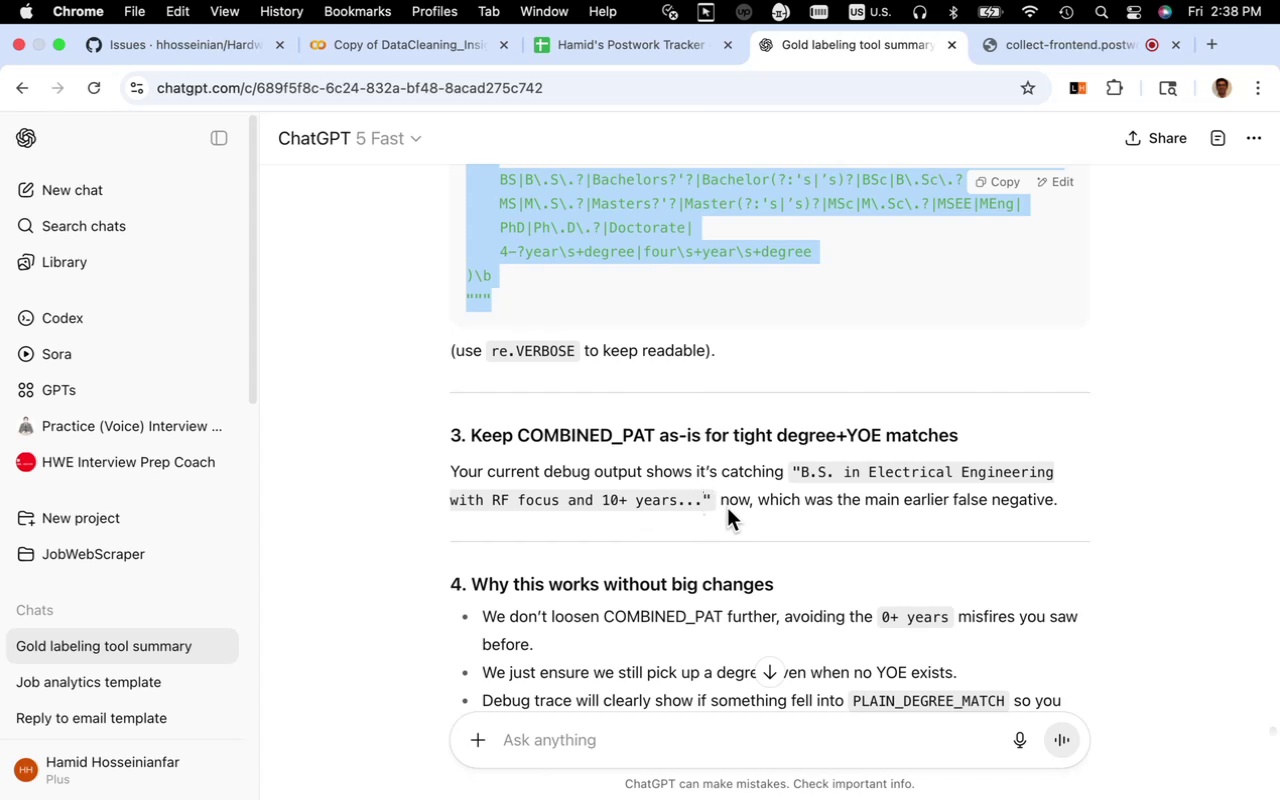 
scroll: coordinate [817, 521], scroll_direction: down, amount: 15.0
 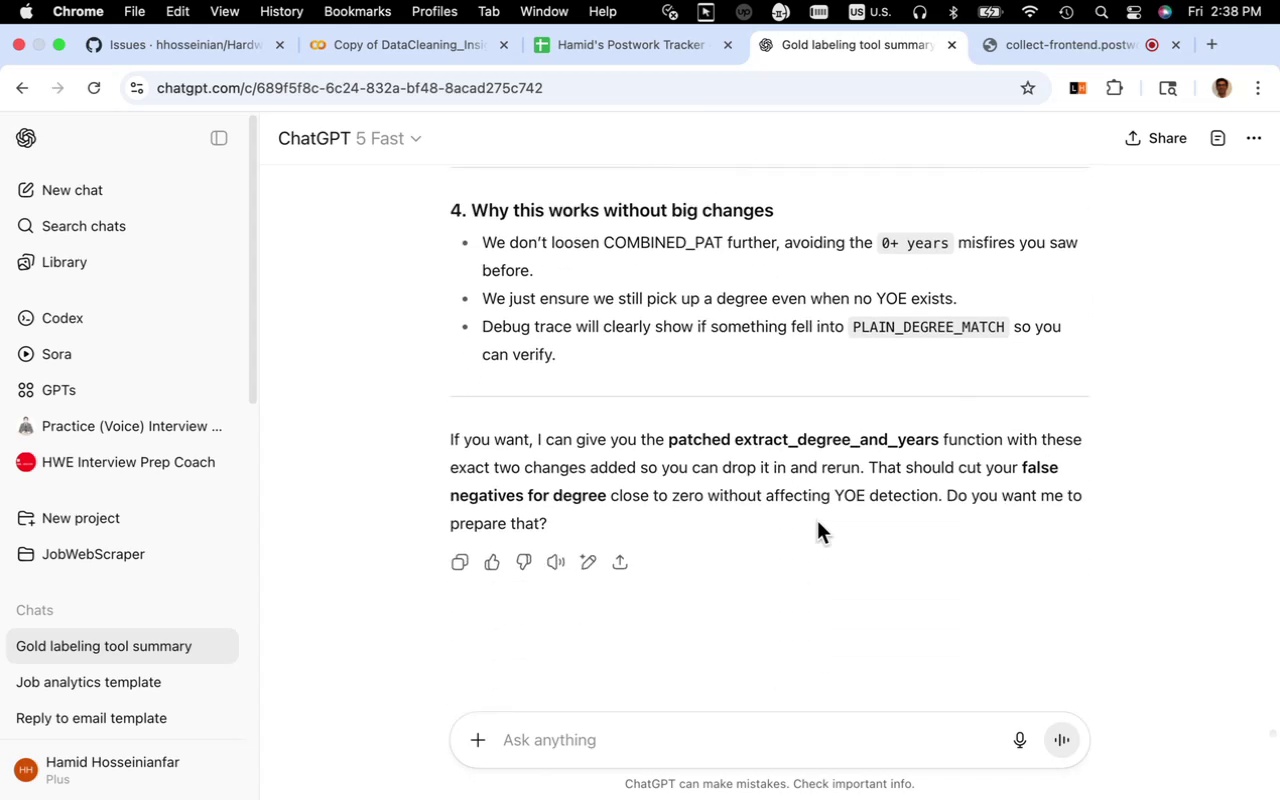 
scroll: coordinate [817, 521], scroll_direction: up, amount: 5.0
 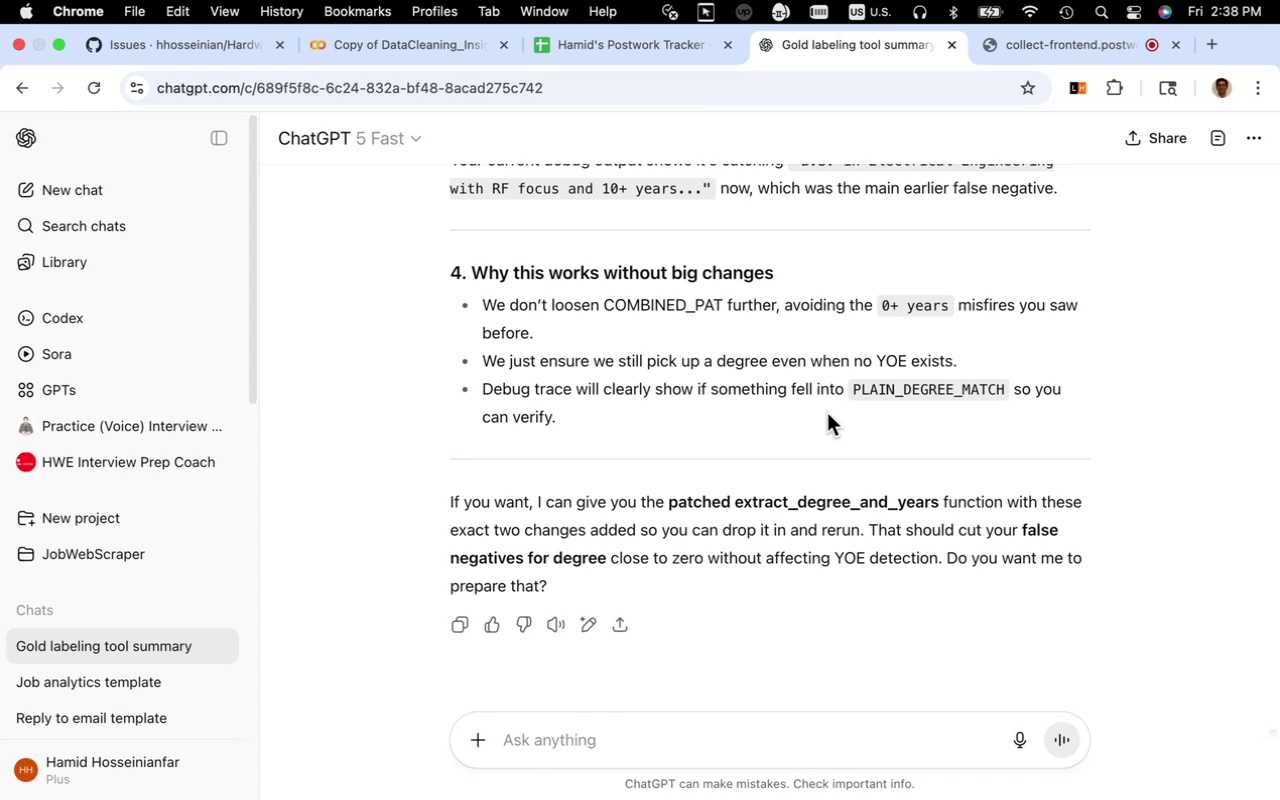 
wait(43.06)
 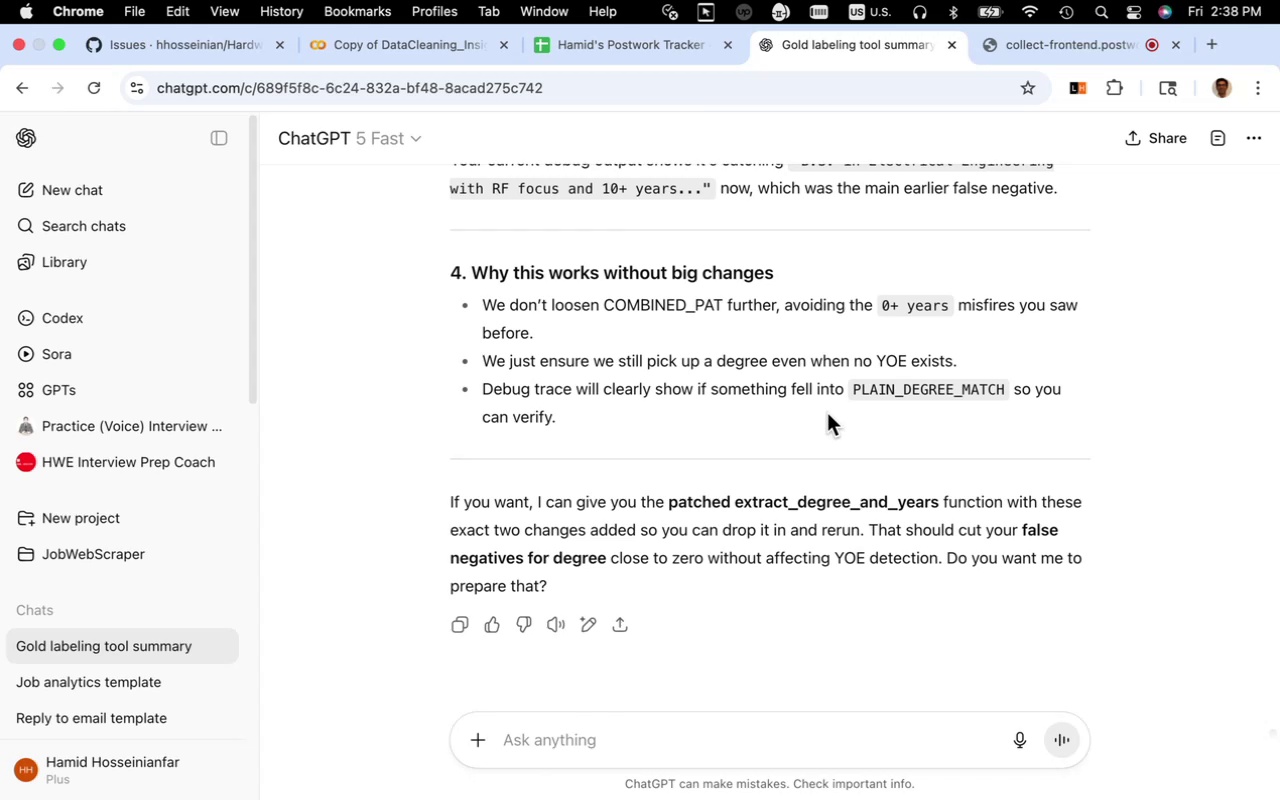 
left_click([427, 57])
 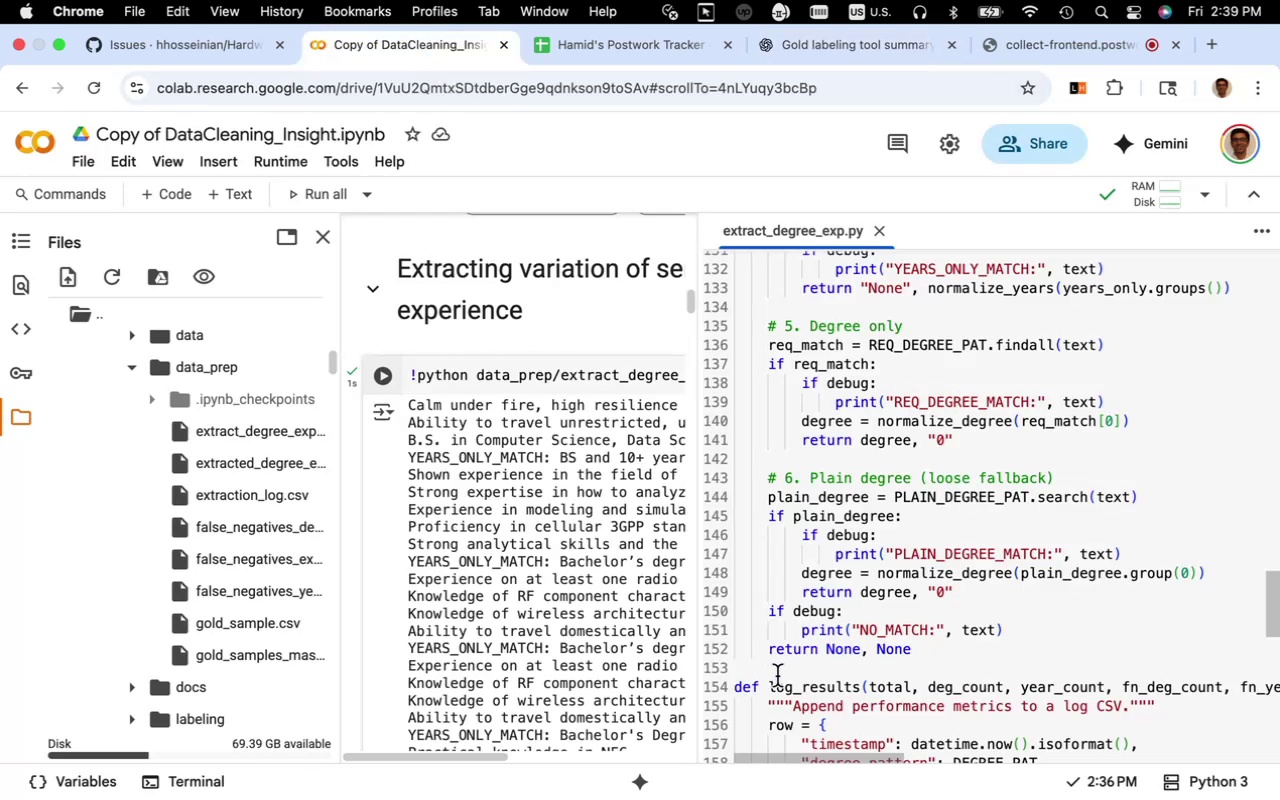 
scroll: coordinate [777, 676], scroll_direction: up, amount: 8.0
 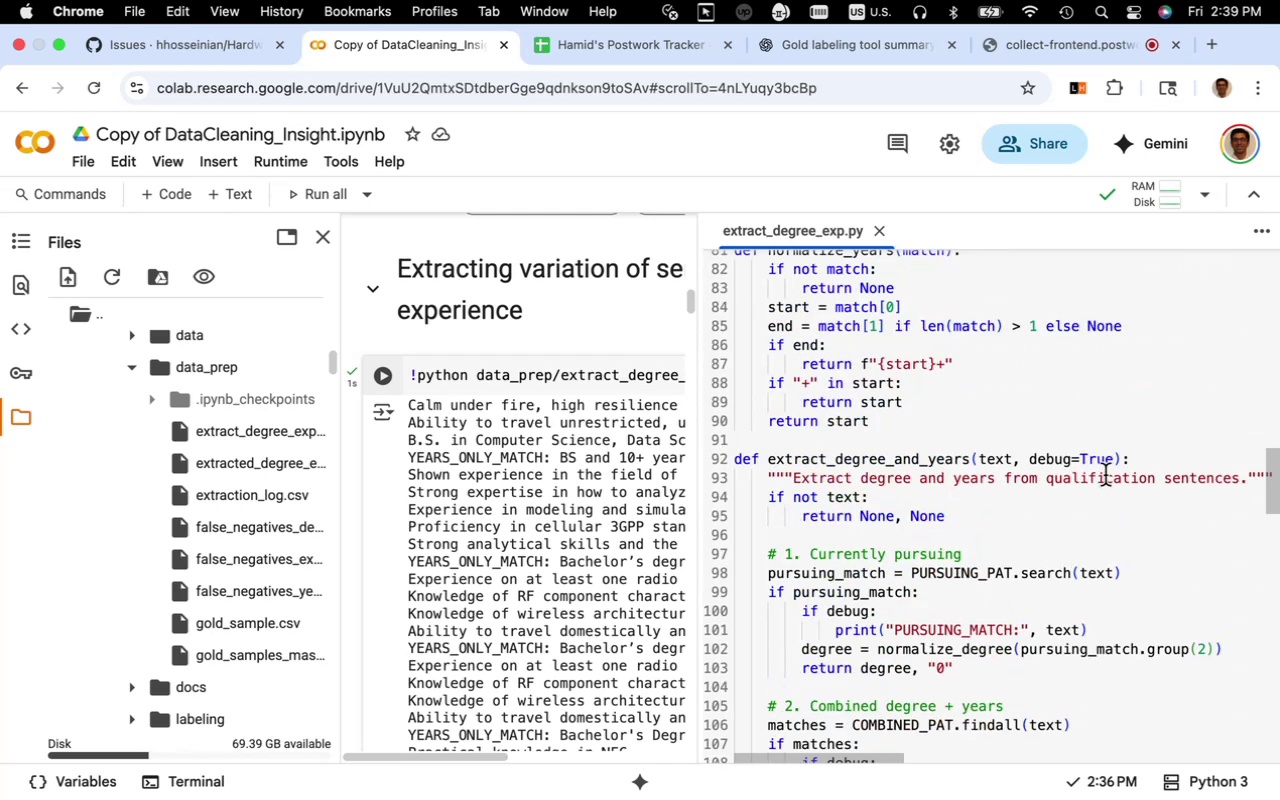 
left_click_drag(start_coordinate=[1112, 462], to_coordinate=[1082, 459])
 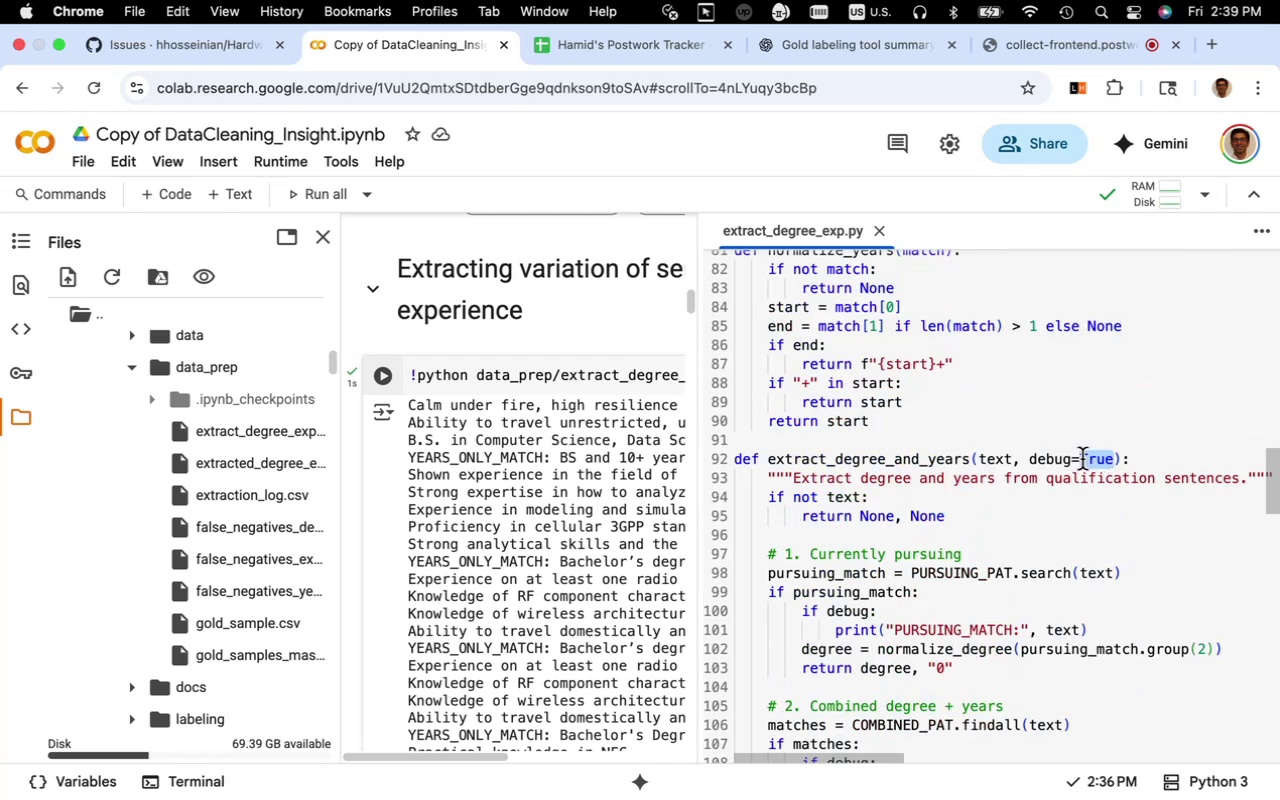 
type(False)
 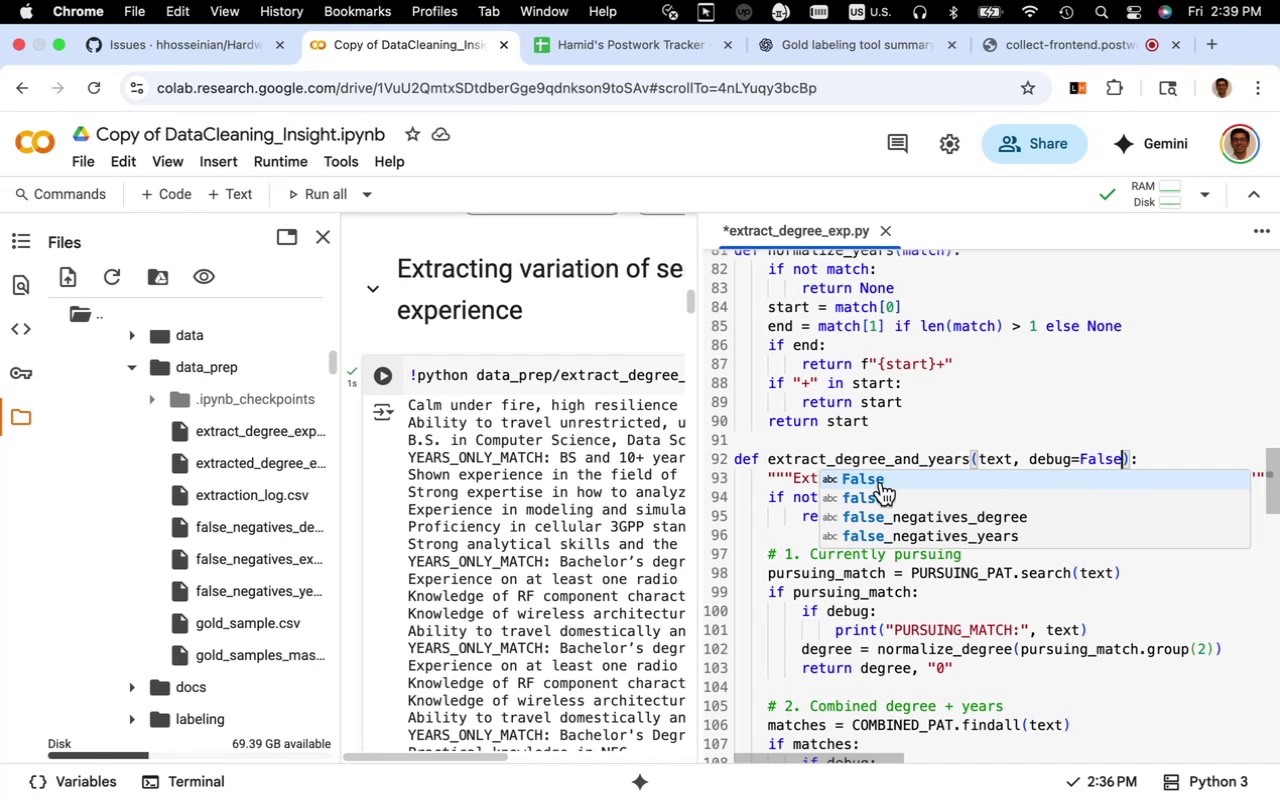 
left_click([781, 470])
 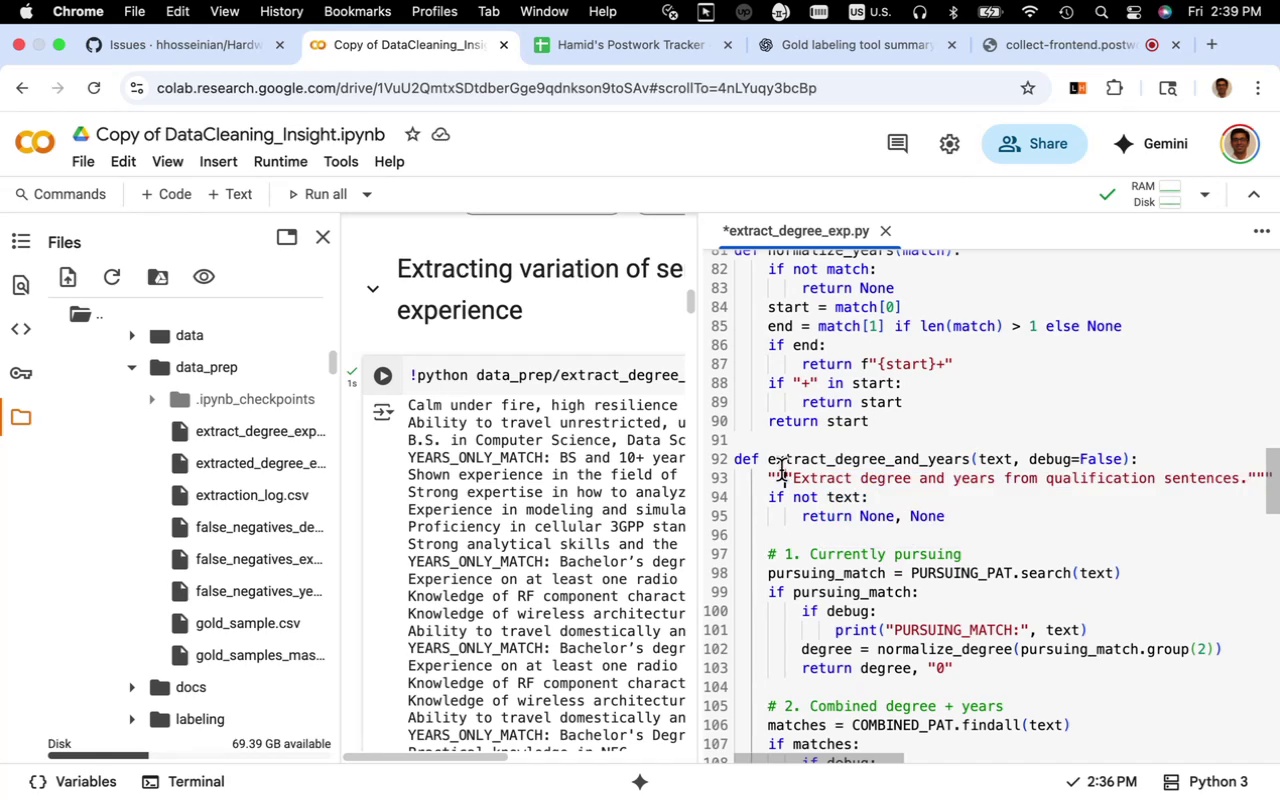 
key(Meta+S)
 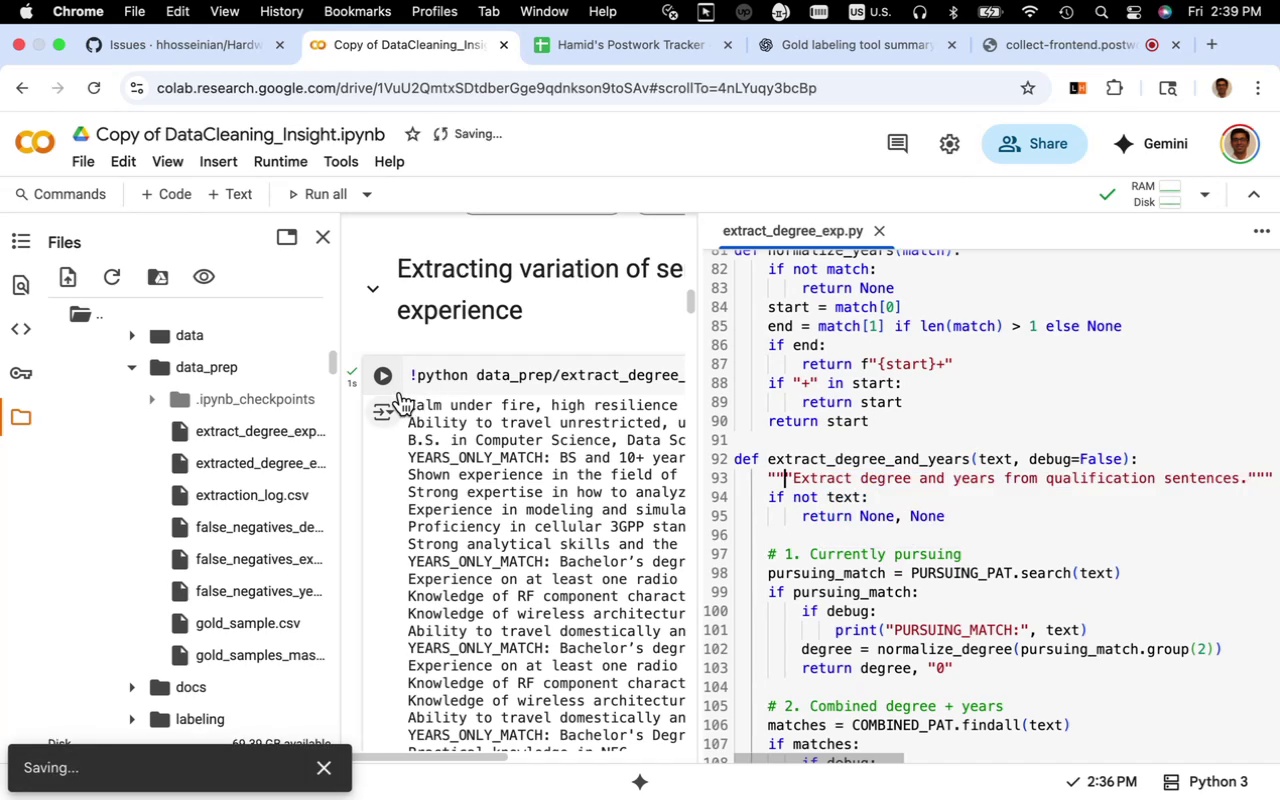 
left_click([387, 377])
 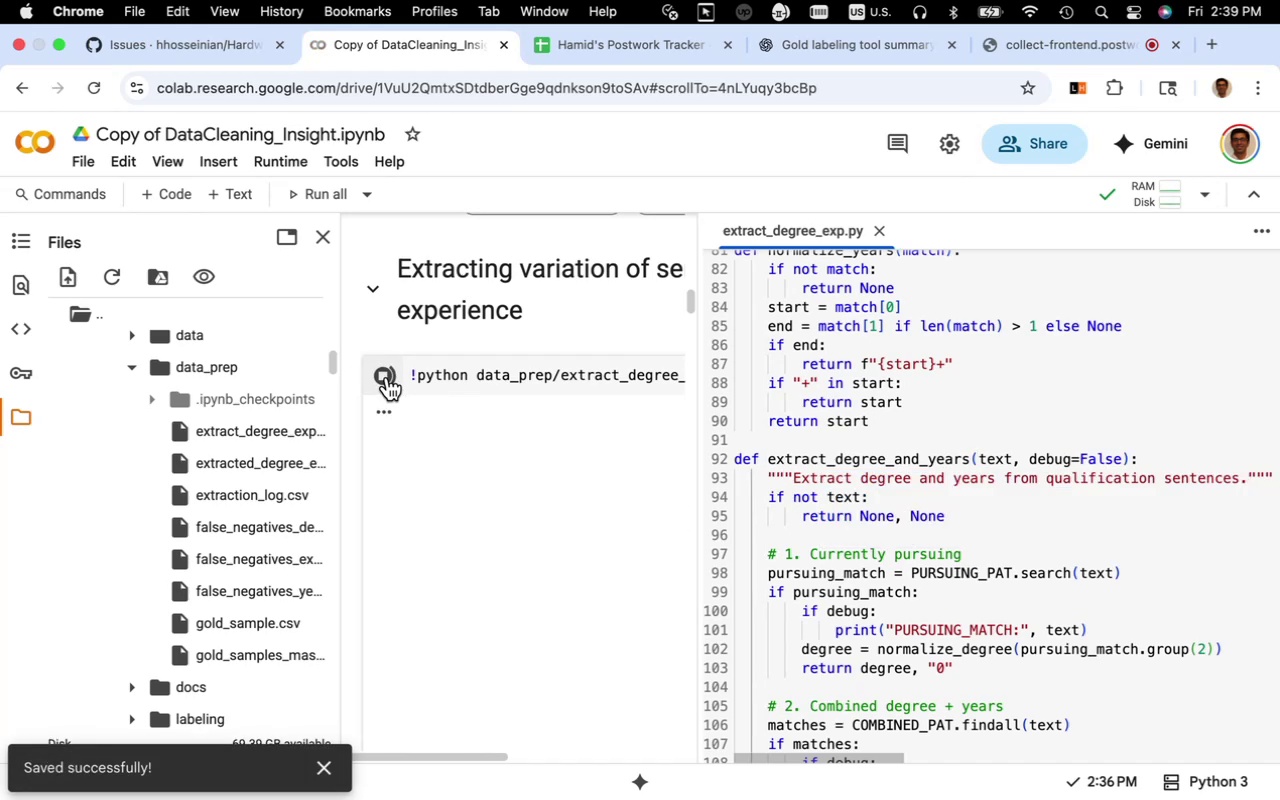 
mouse_move([543, 520])
 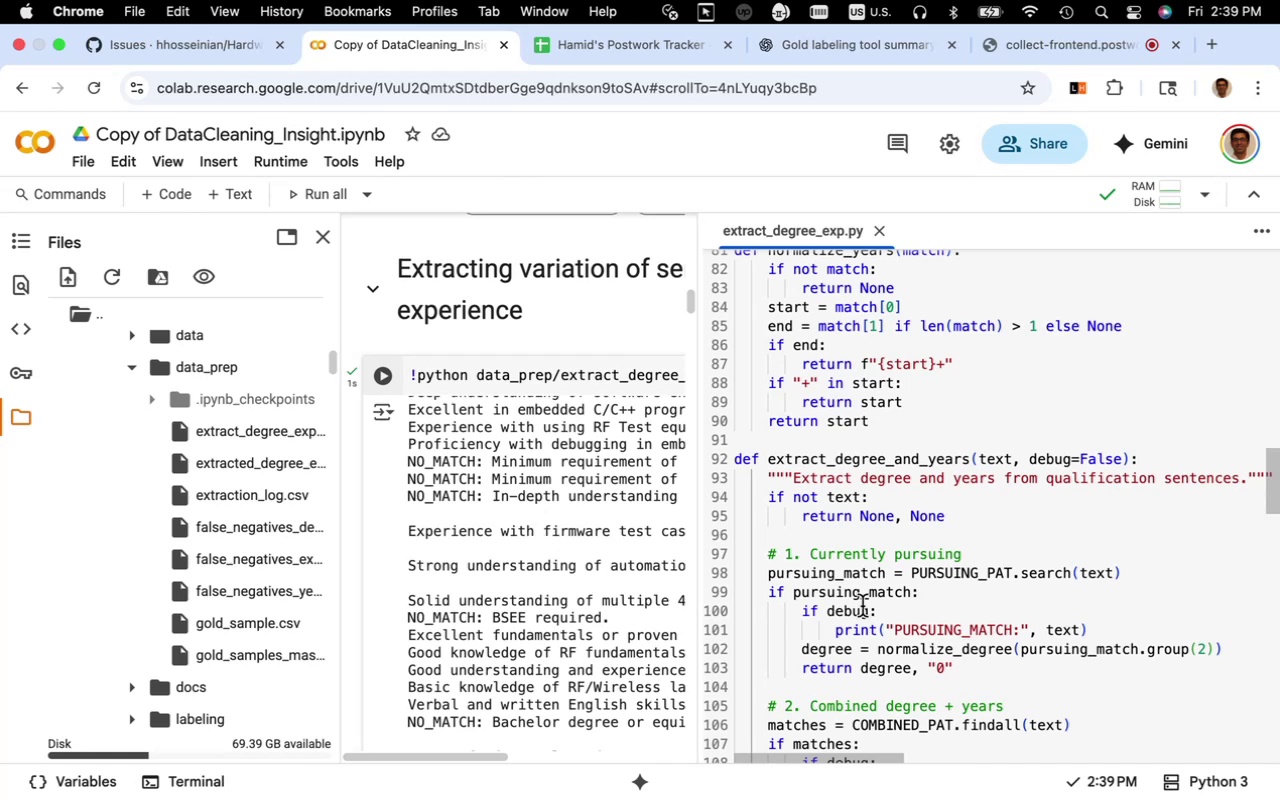 
scroll: coordinate [913, 612], scroll_direction: down, amount: 19.0
 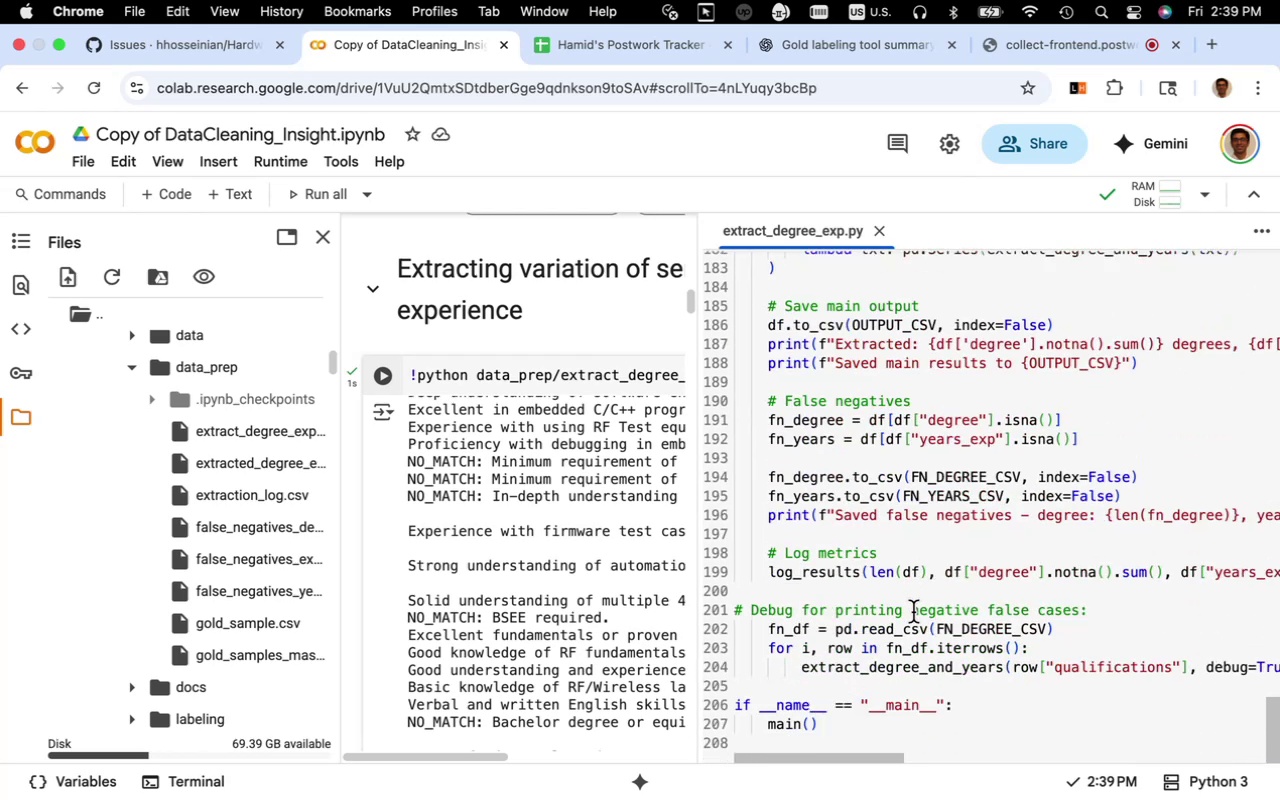 
scroll: coordinate [913, 612], scroll_direction: down, amount: 1.0
 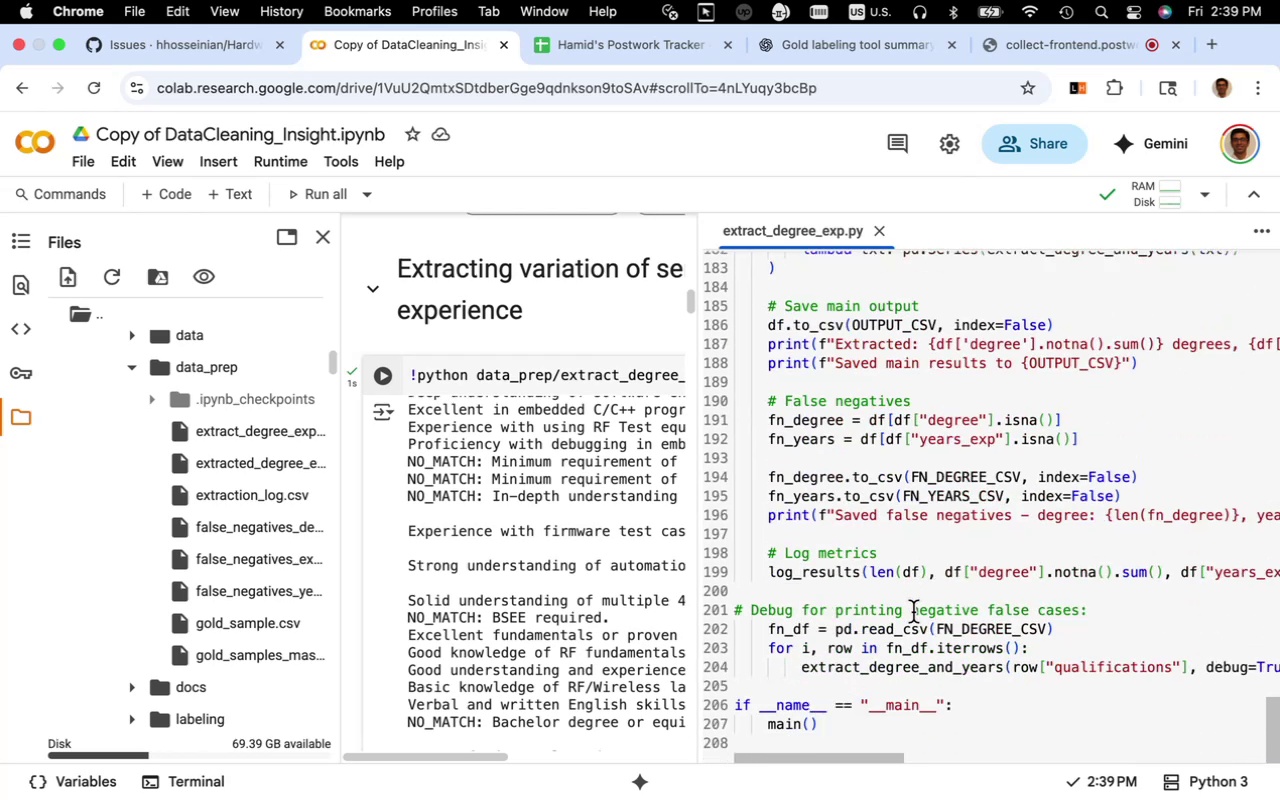 
scroll: coordinate [913, 612], scroll_direction: up, amount: 2.0
 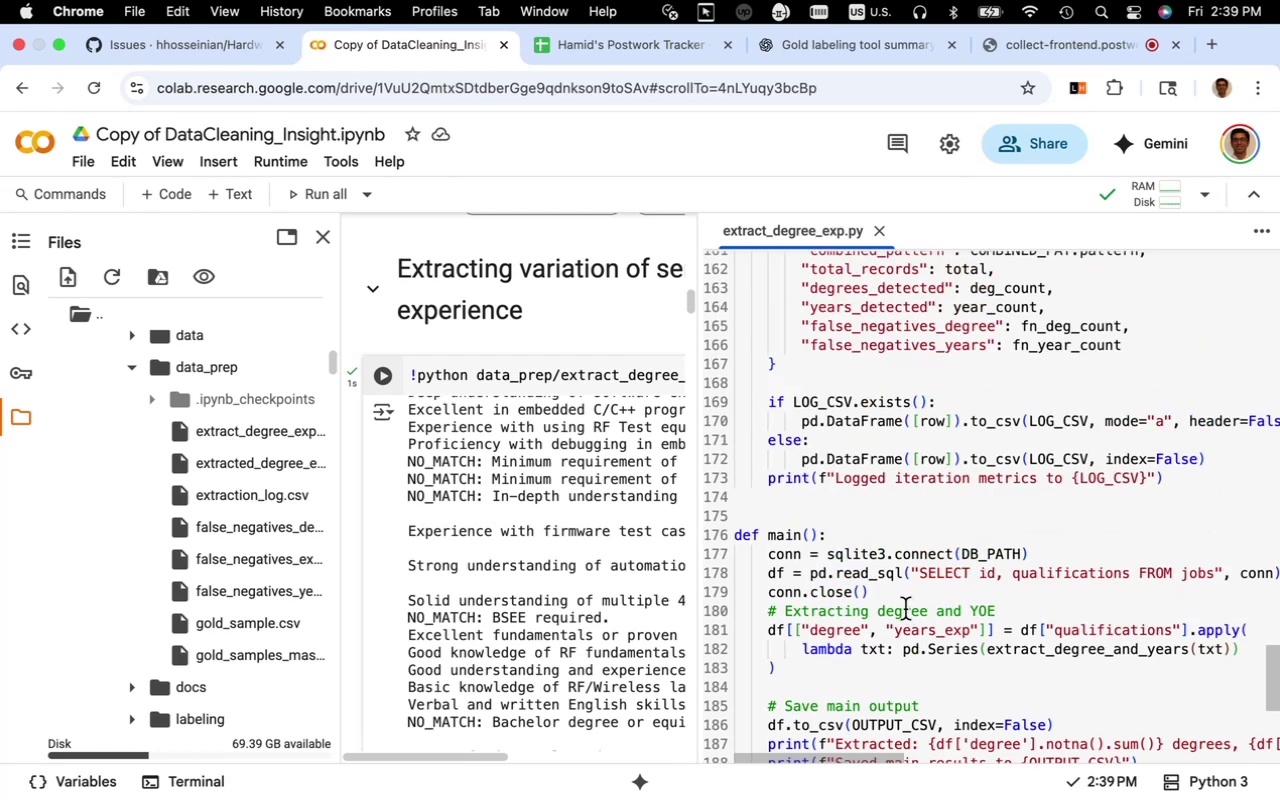 
wait(5.56)
 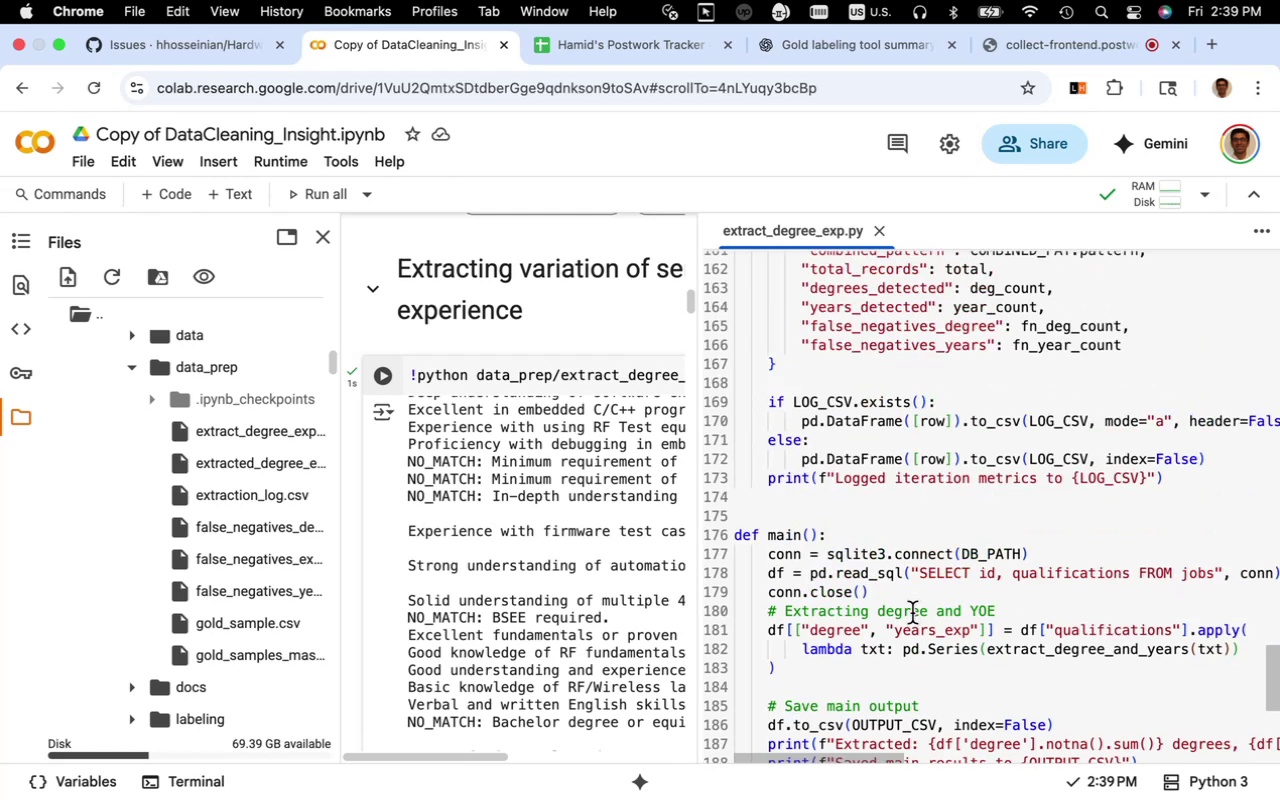 
scroll: coordinate [905, 609], scroll_direction: up, amount: 6.0
 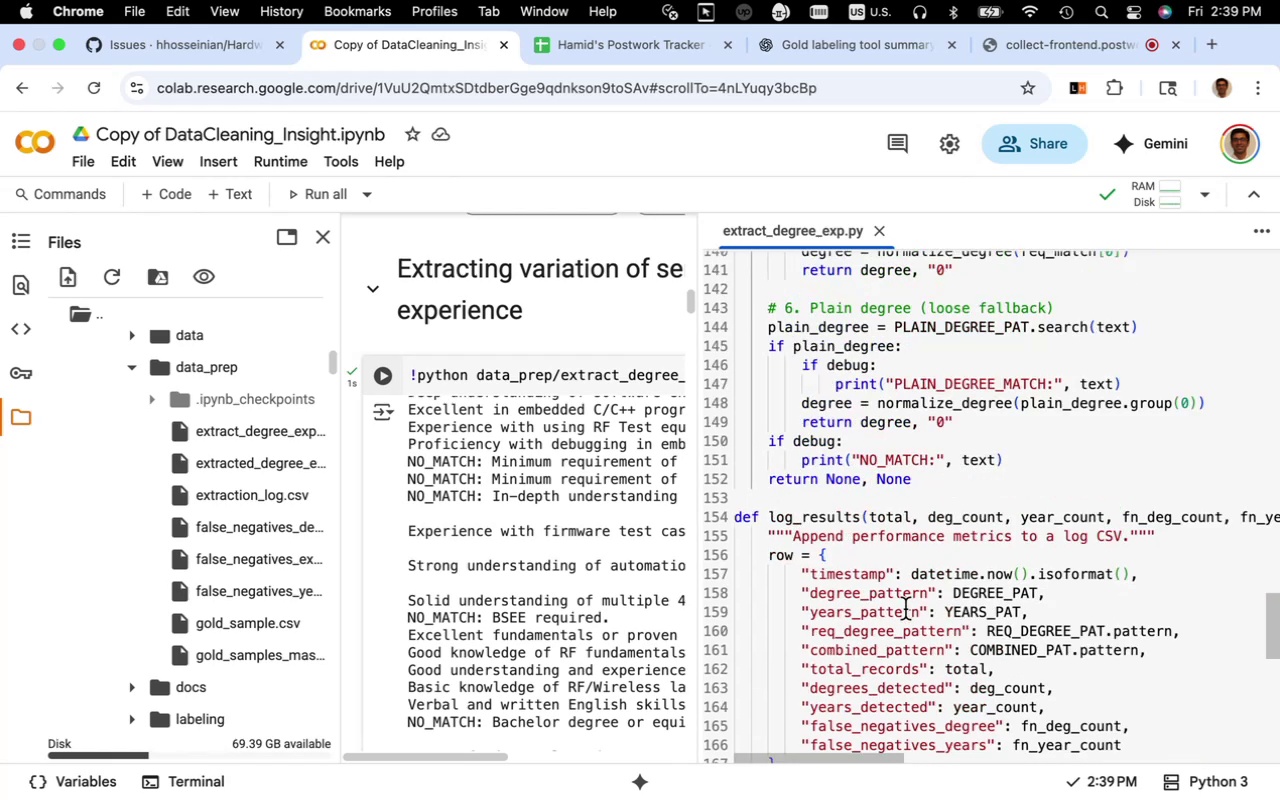 
scroll: coordinate [905, 609], scroll_direction: down, amount: 9.0
 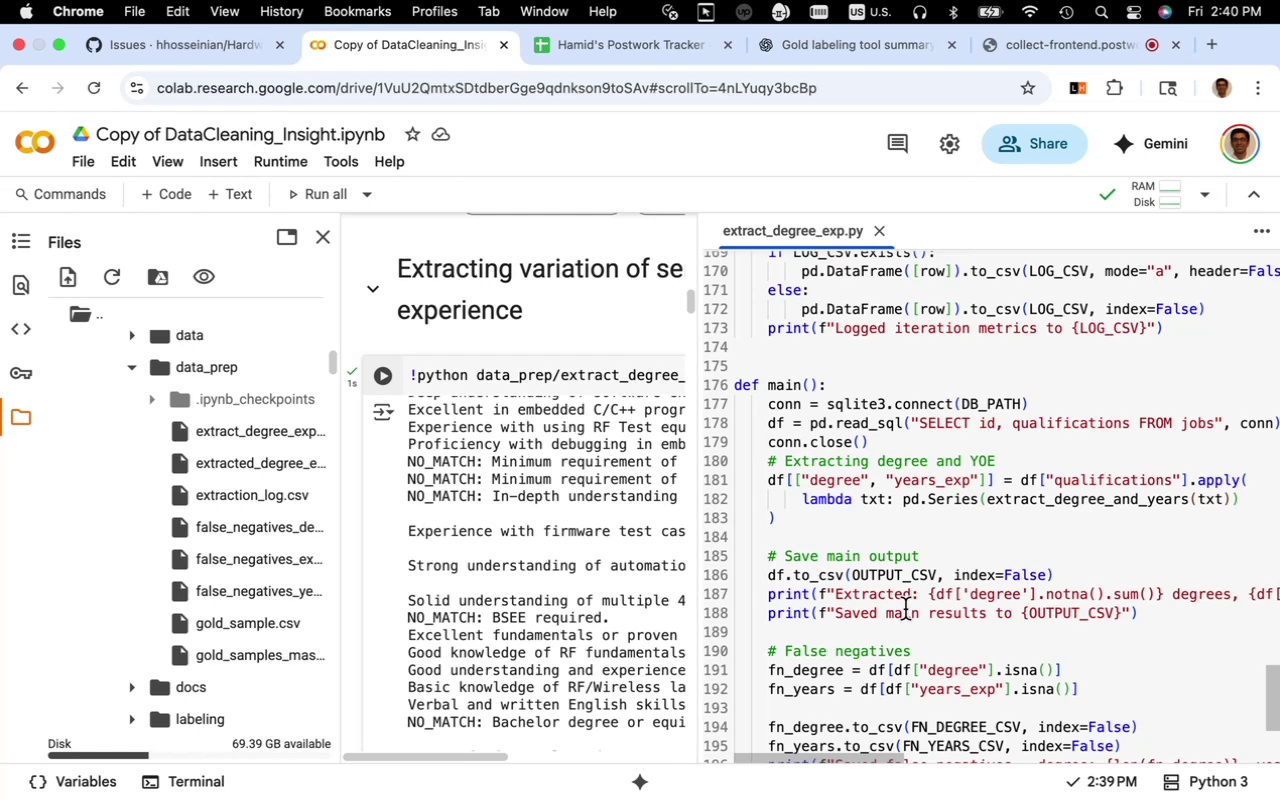 
wait(13.48)
 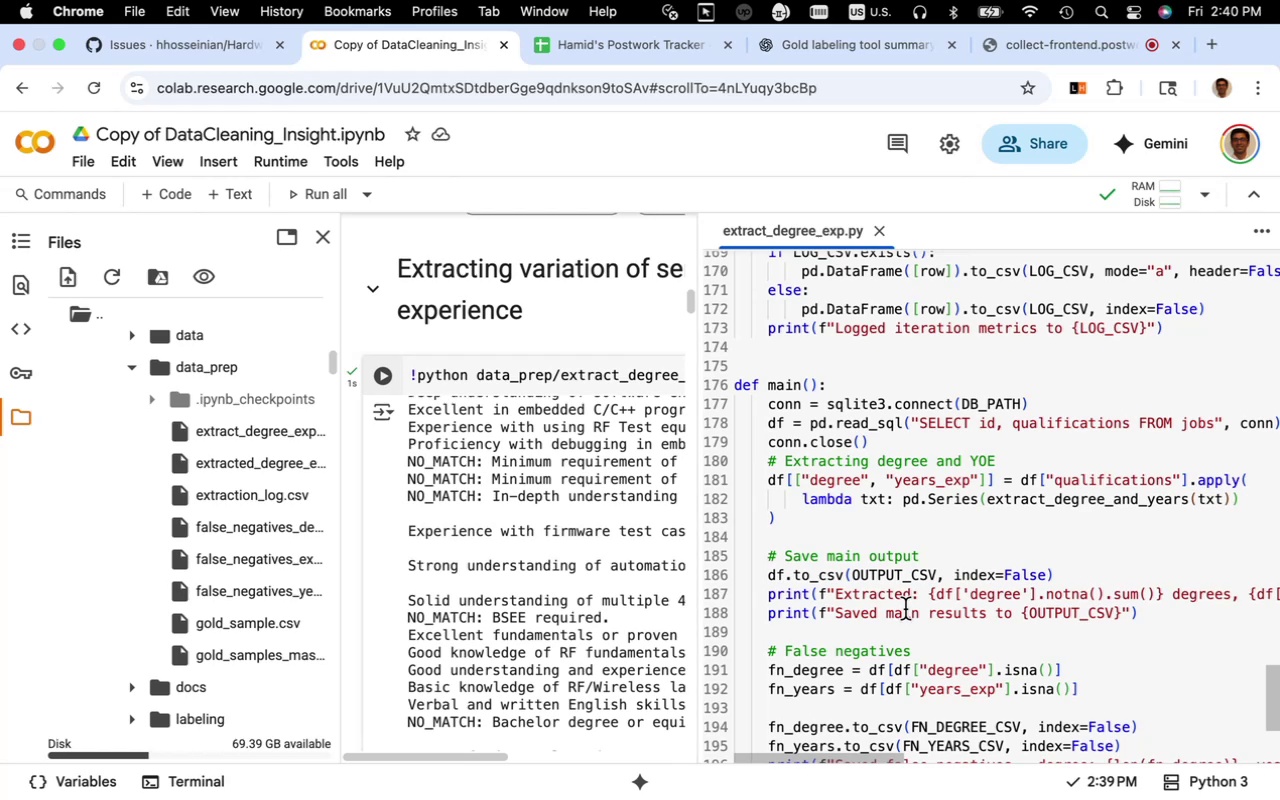 
scroll: coordinate [537, 618], scroll_direction: up, amount: 96.0
 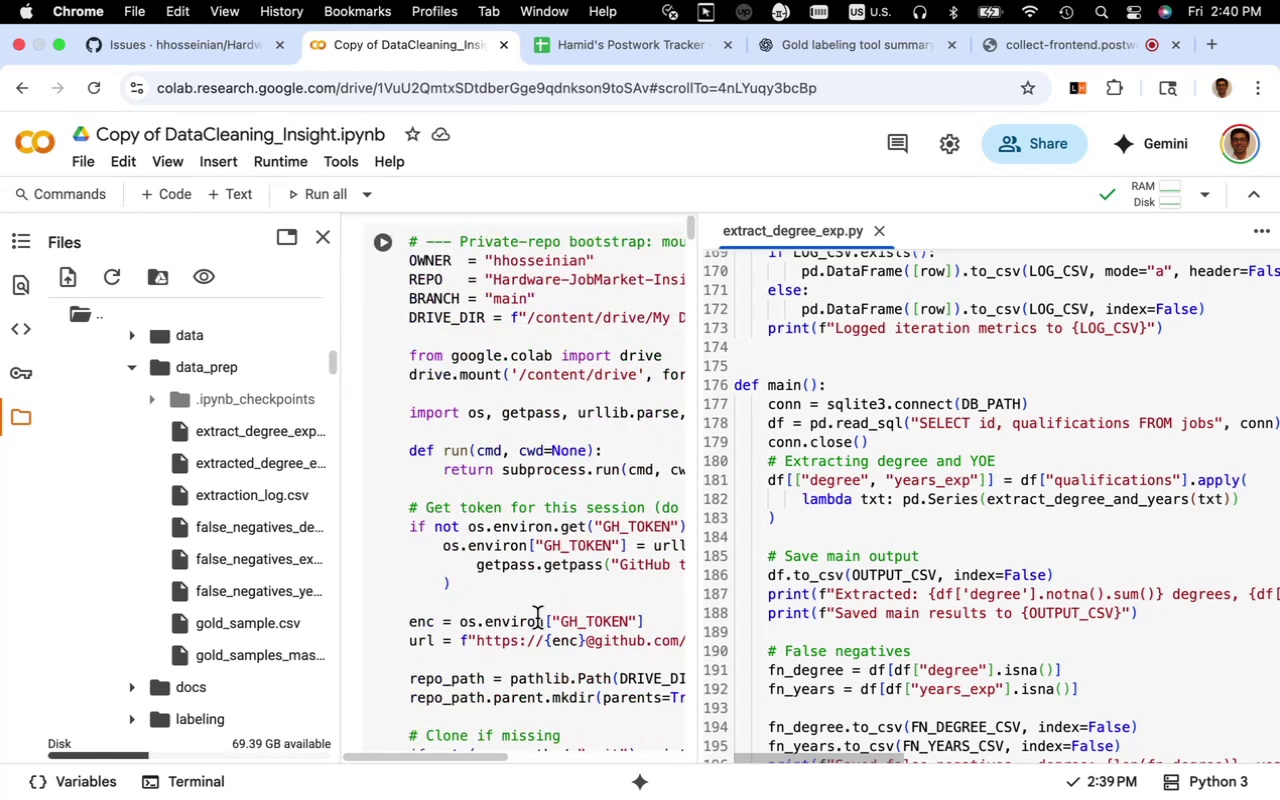 
scroll: coordinate [537, 618], scroll_direction: down, amount: 33.0
 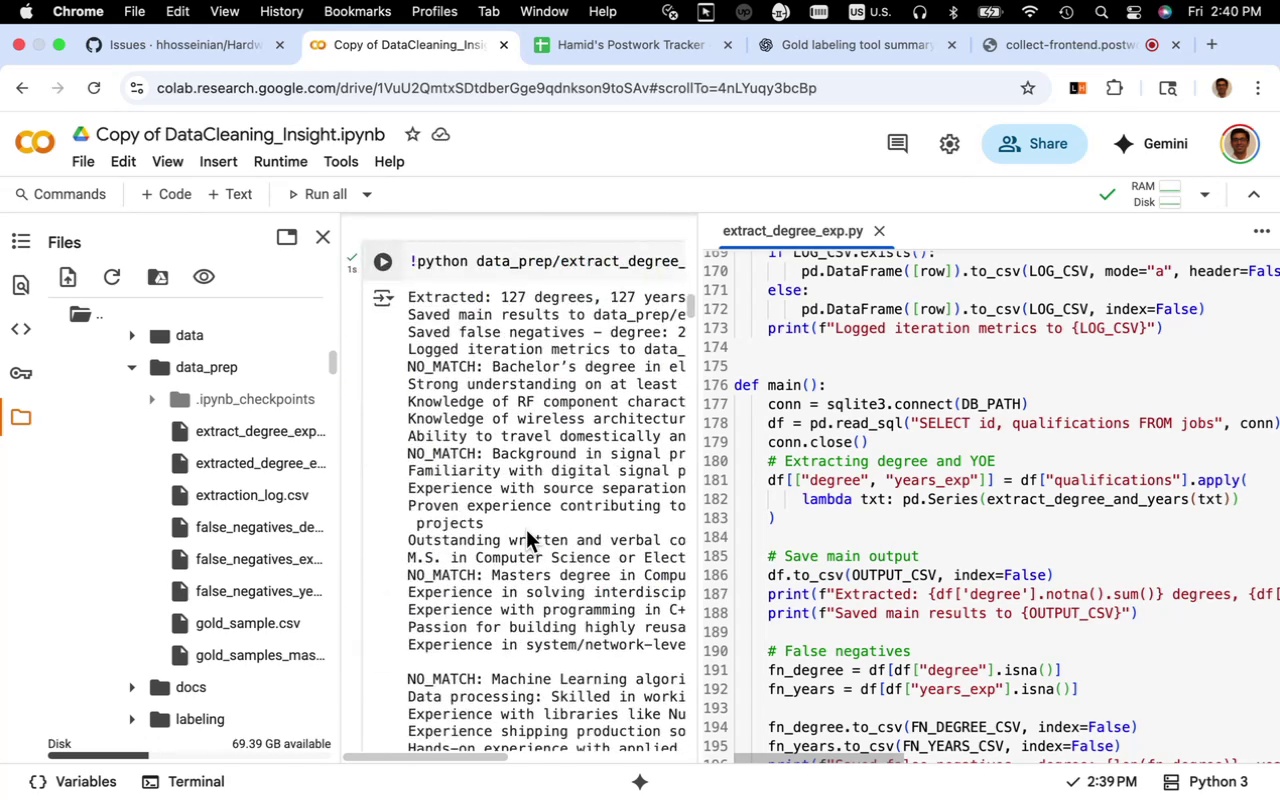 
wait(8.07)
 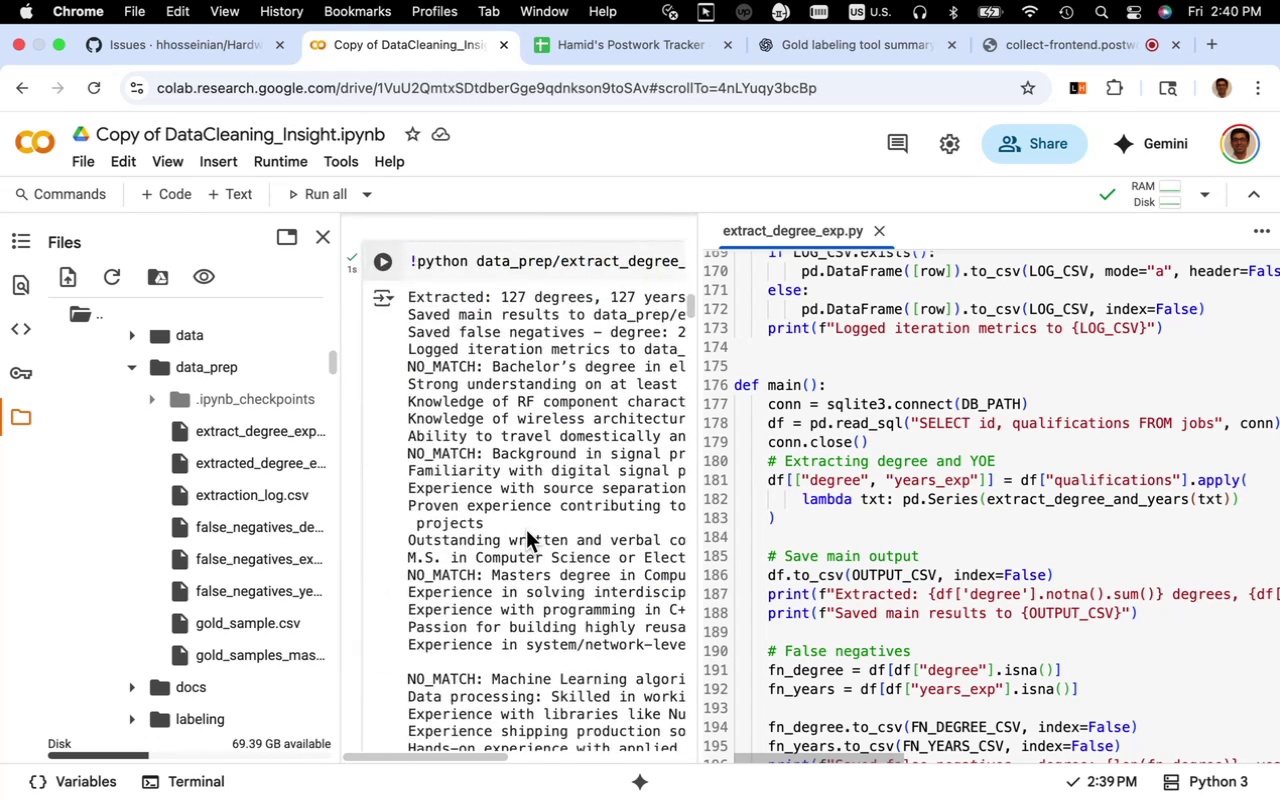 
left_click_drag(start_coordinate=[697, 460], to_coordinate=[843, 460])
 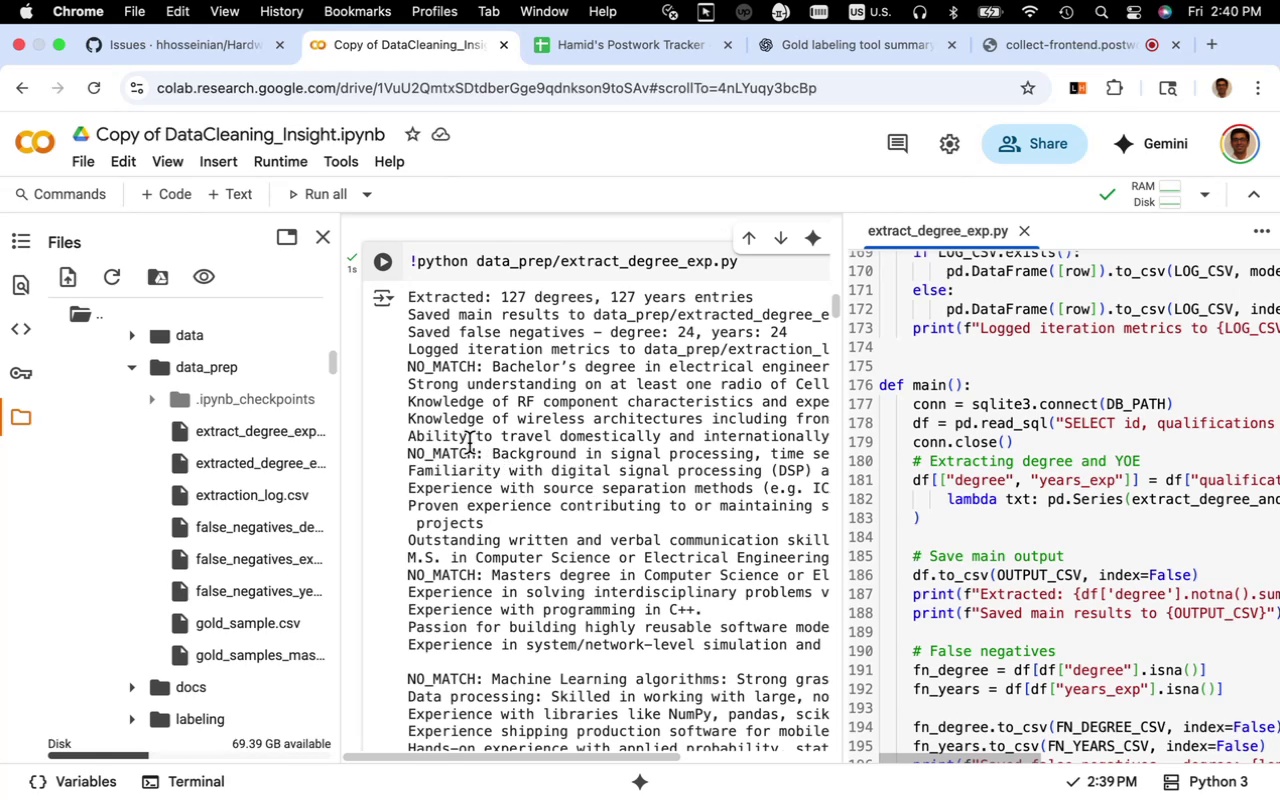 
wait(13.08)
 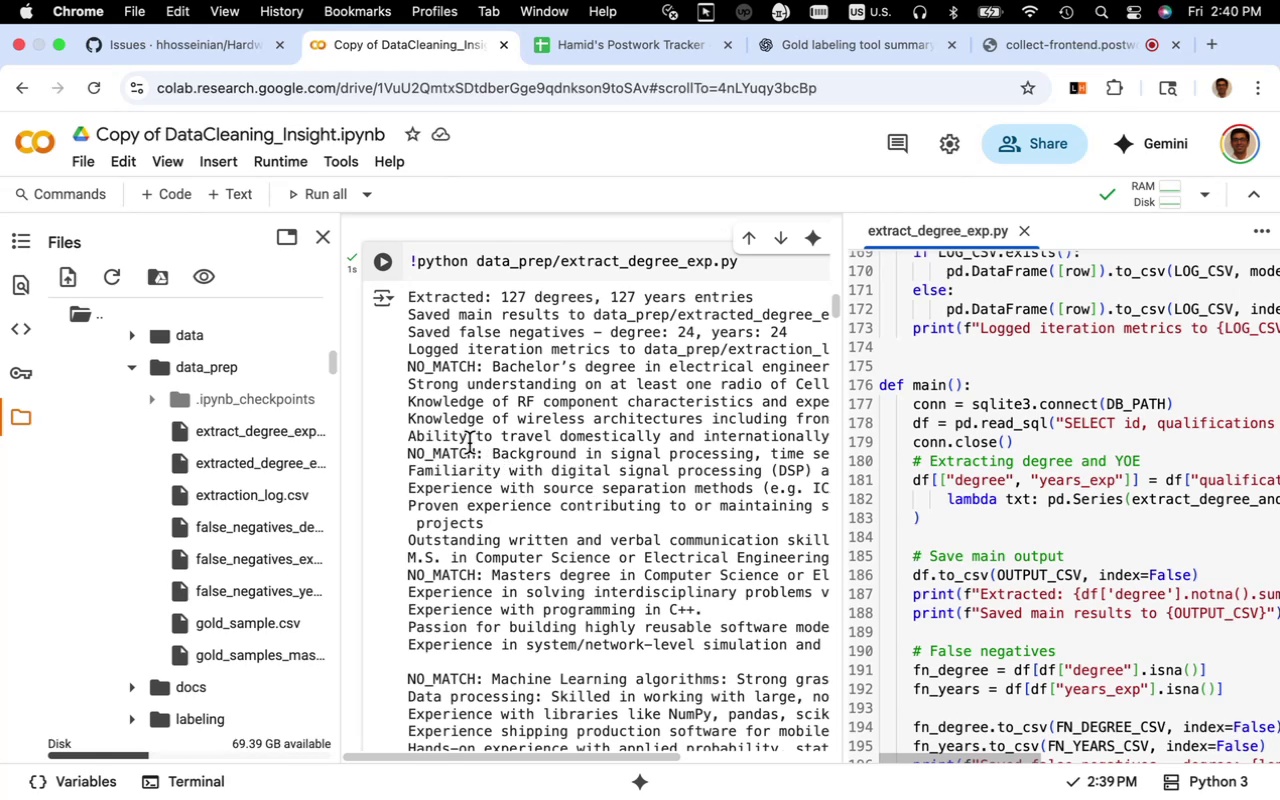 
left_click([408, 301])
 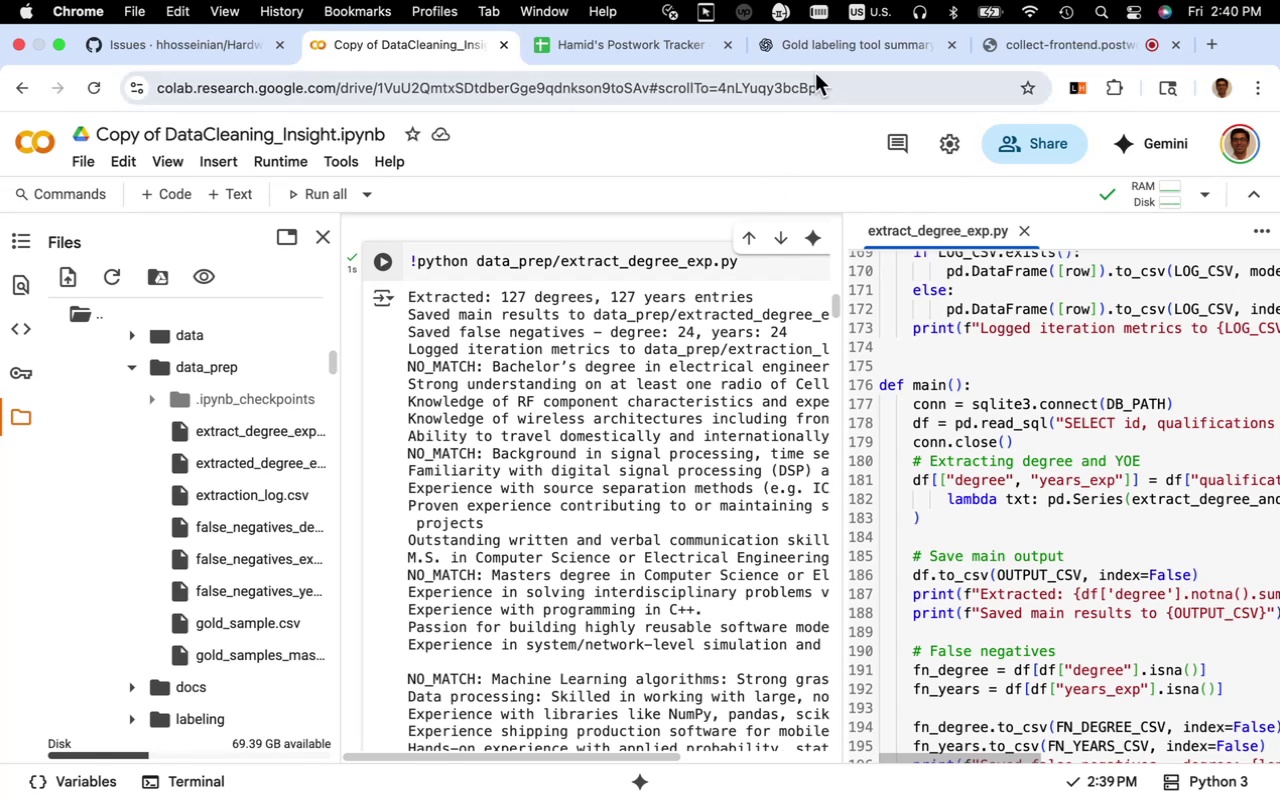 
left_click([821, 58])
 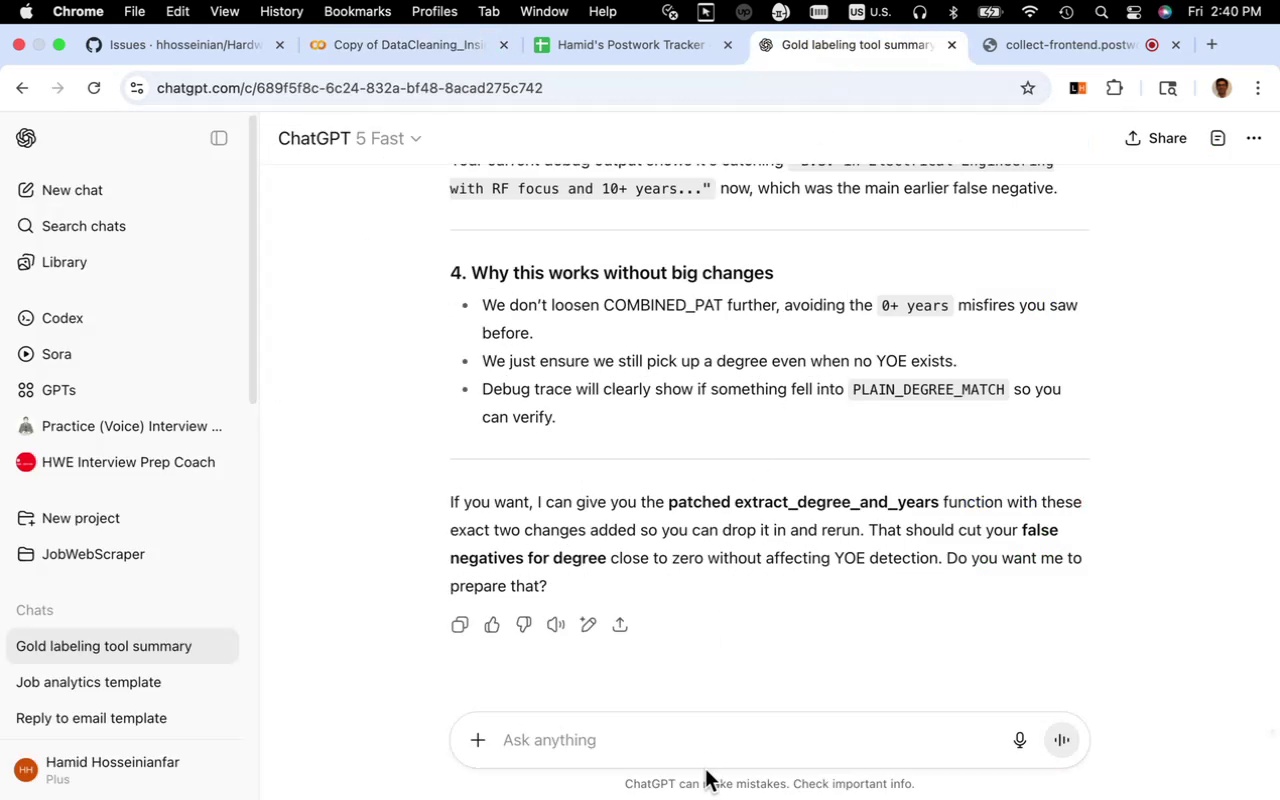 
left_click([707, 759])
 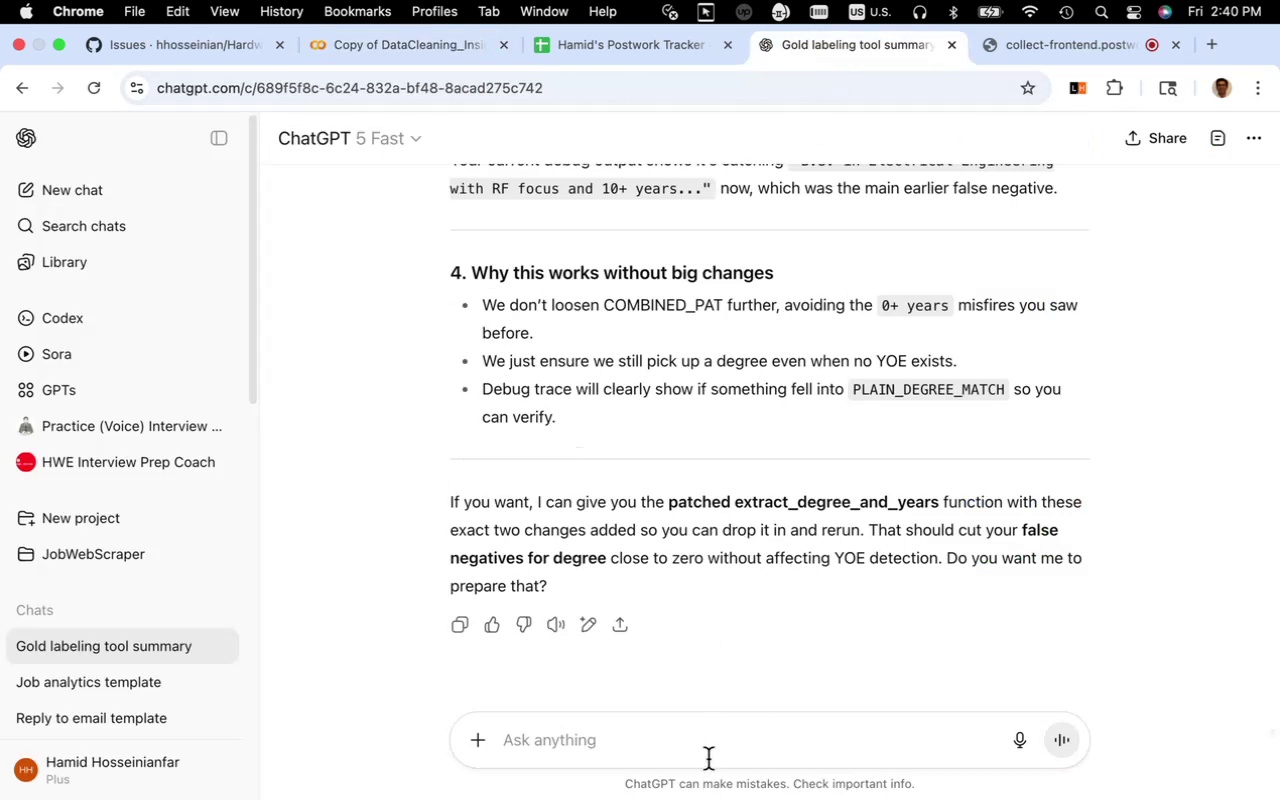 
type(what is a typical false-positive percentage)
 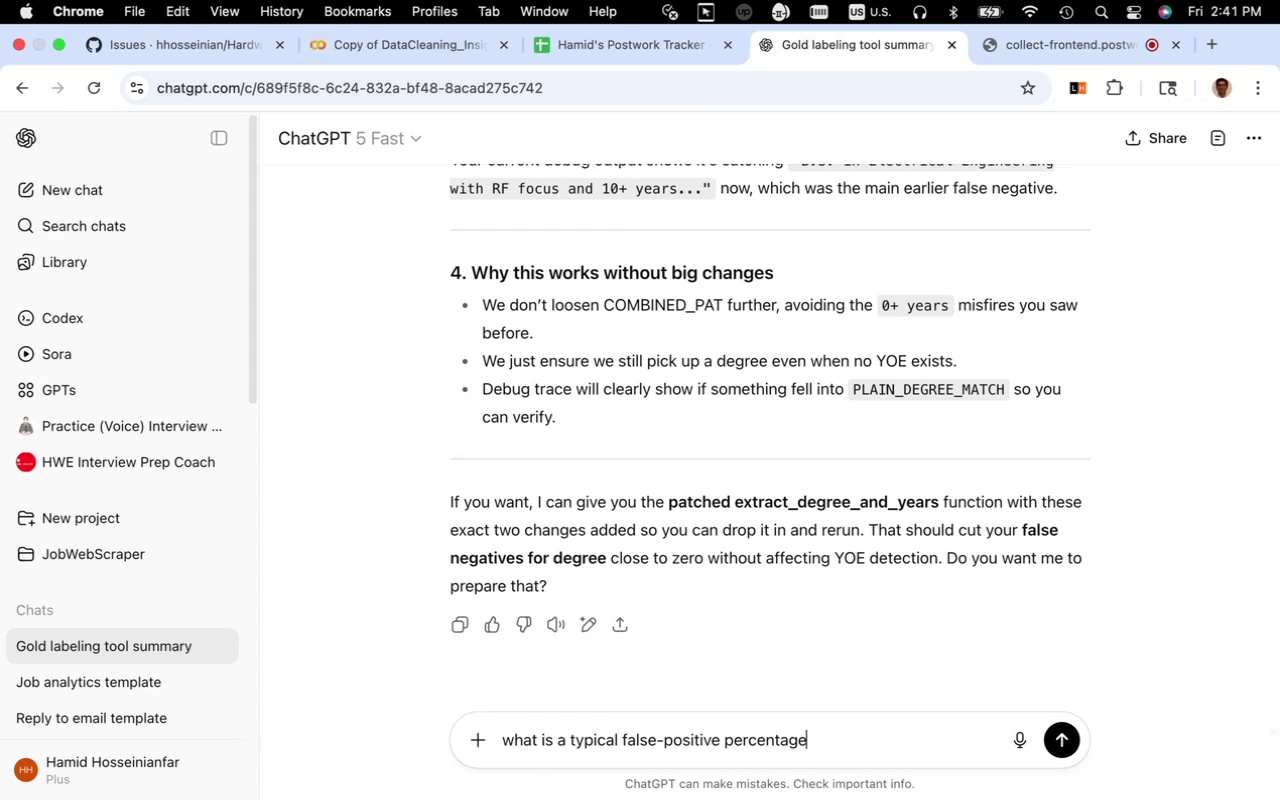 
key(Enter)
 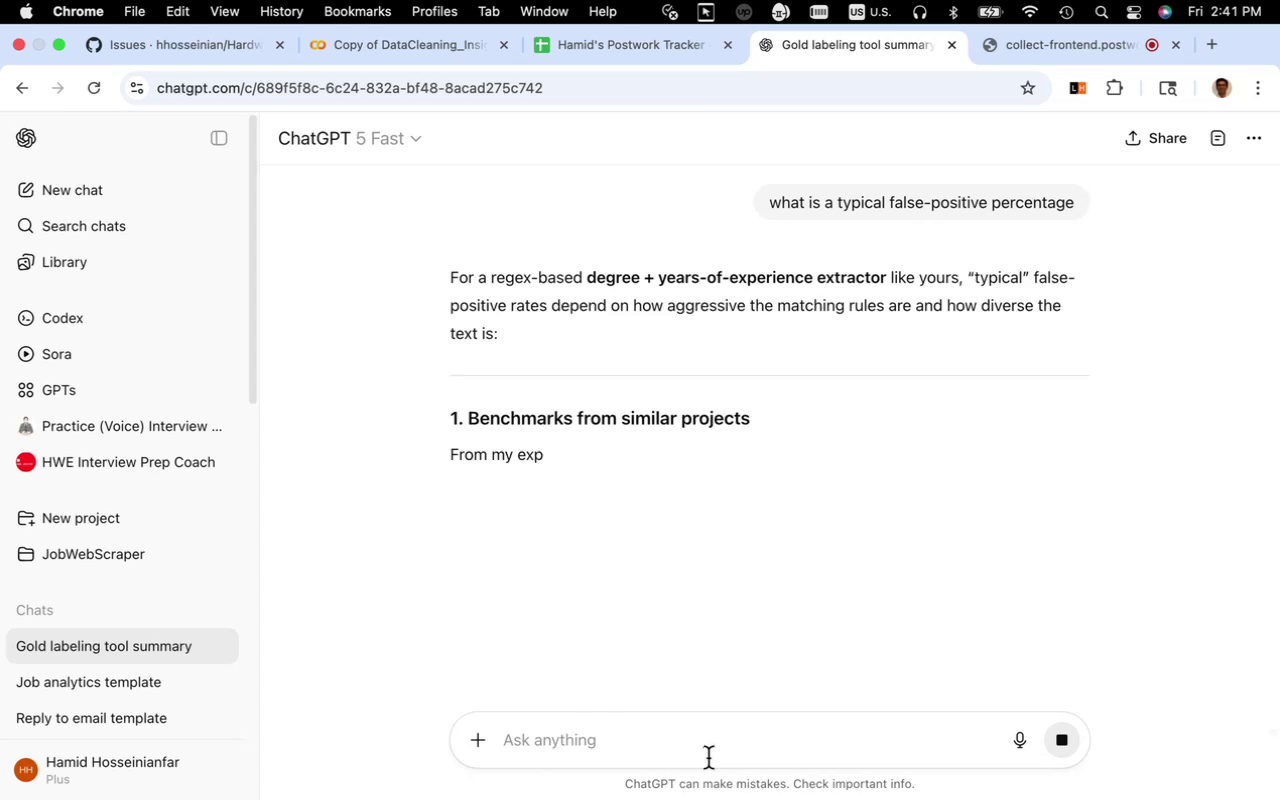 
wait(5.85)
 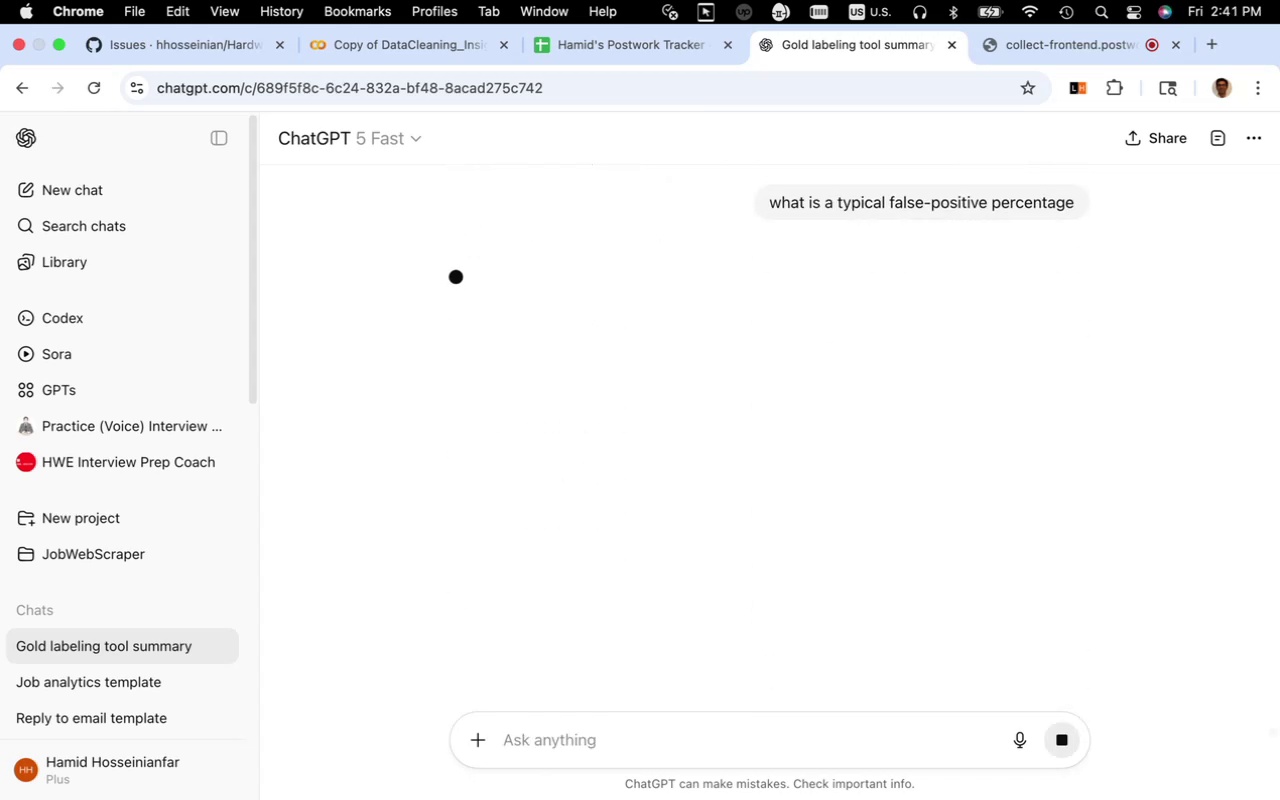 
mouse_move([654, 582])
 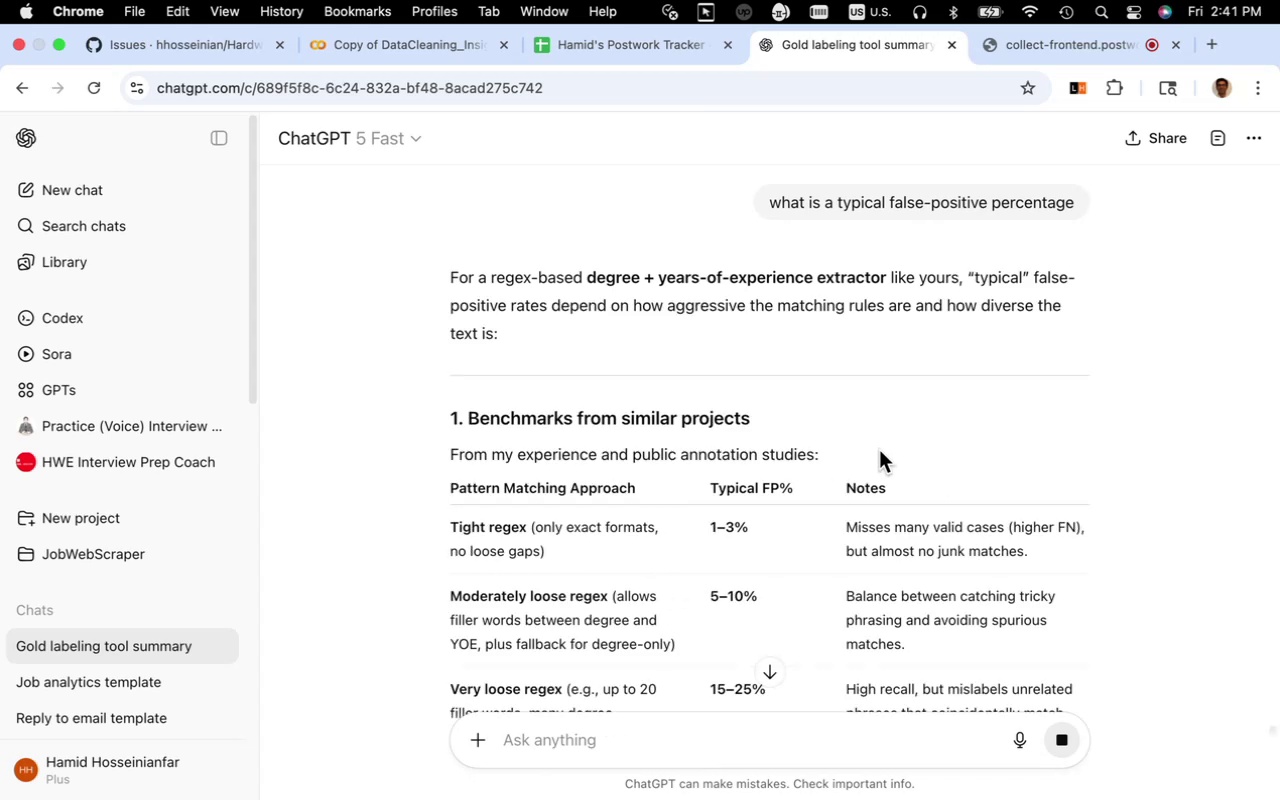 
scroll: coordinate [879, 449], scroll_direction: down, amount: 5.0
 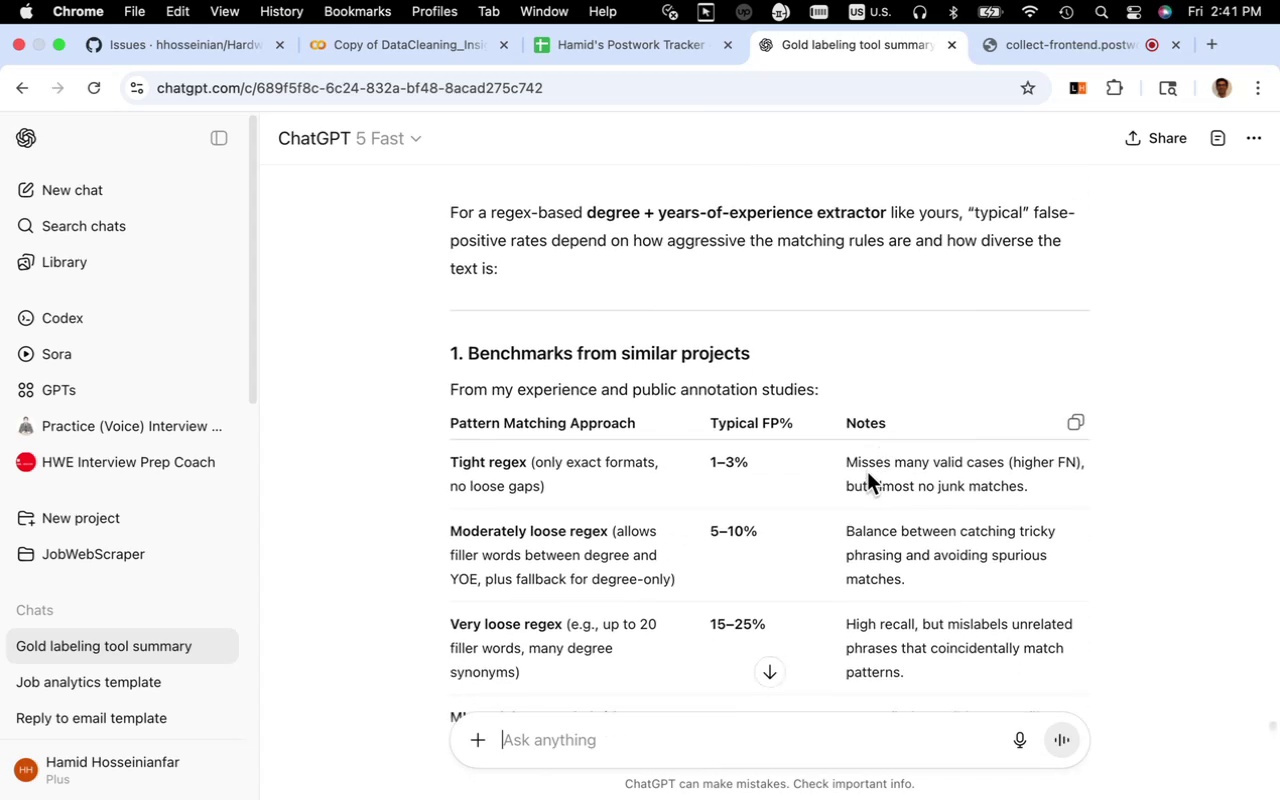 
wait(8.32)
 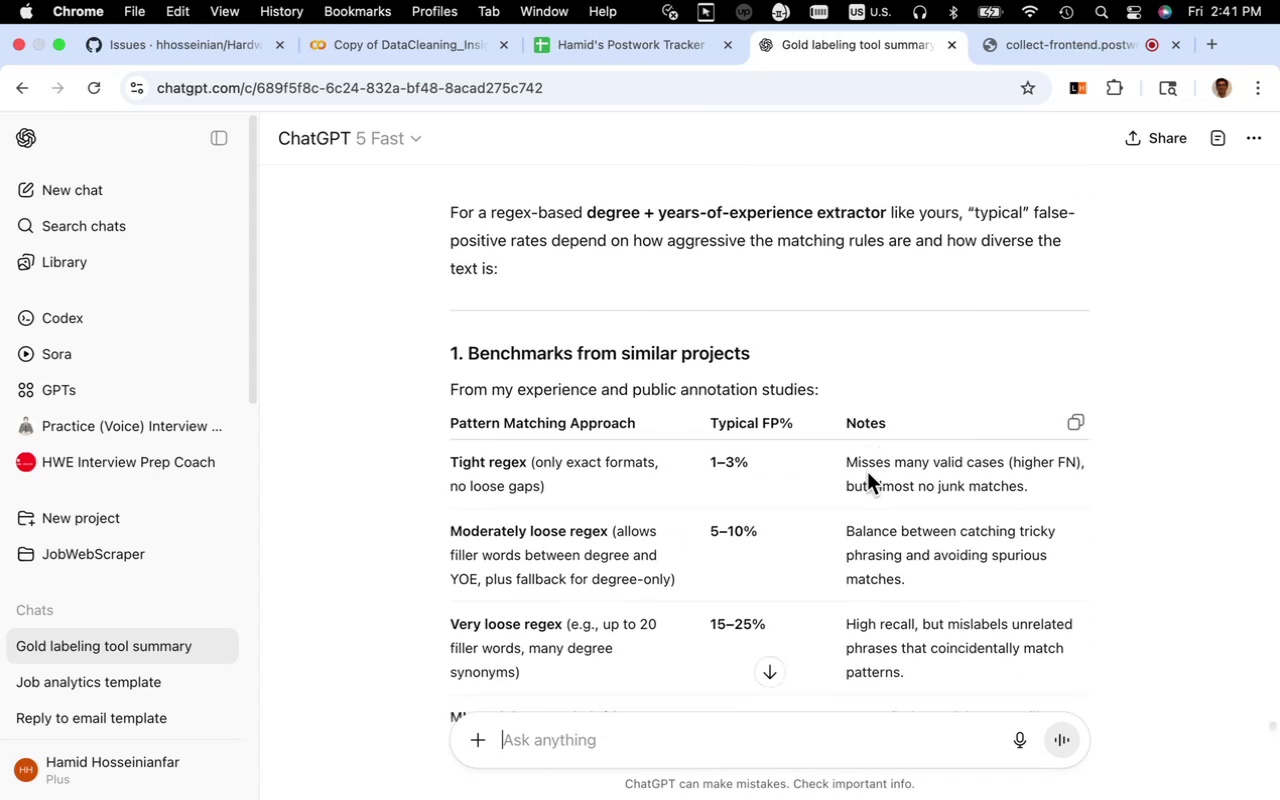 
scroll: coordinate [944, 518], scroll_direction: down, amount: 16.0
 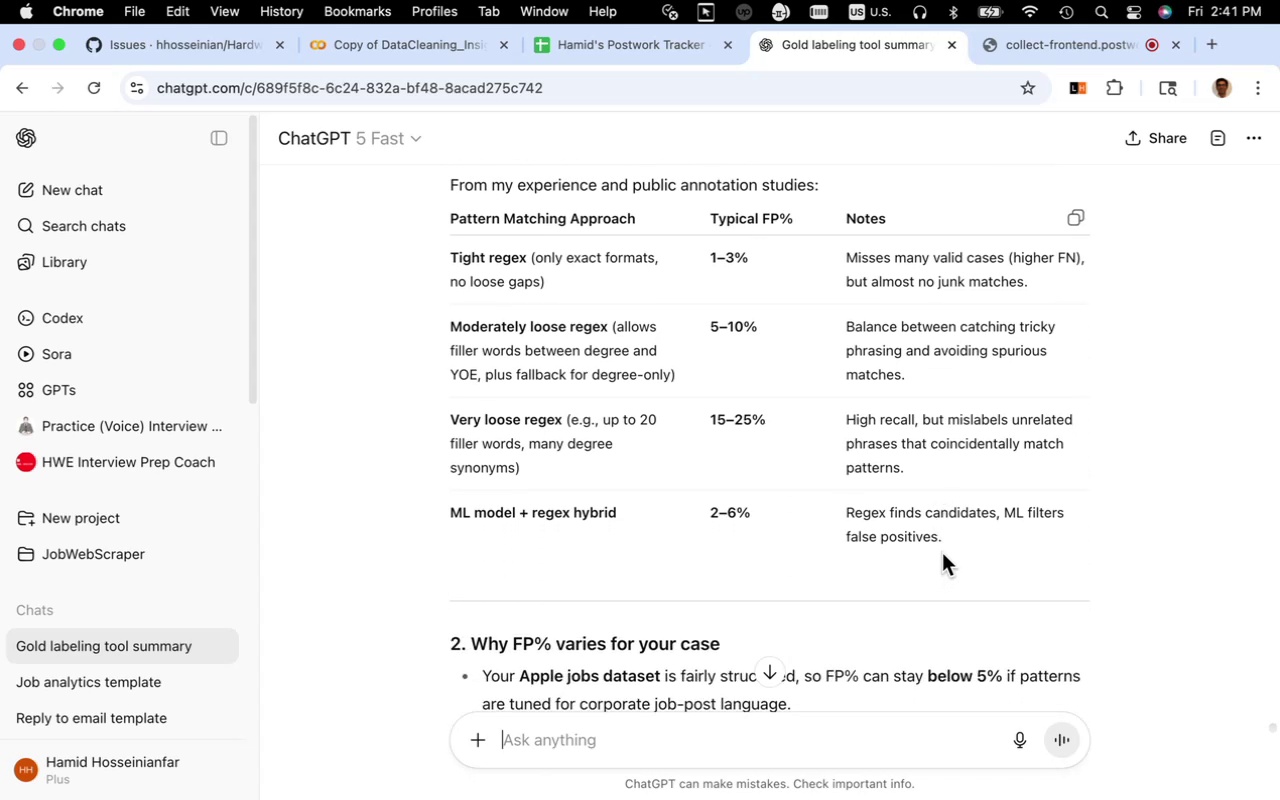 
wait(9.82)
 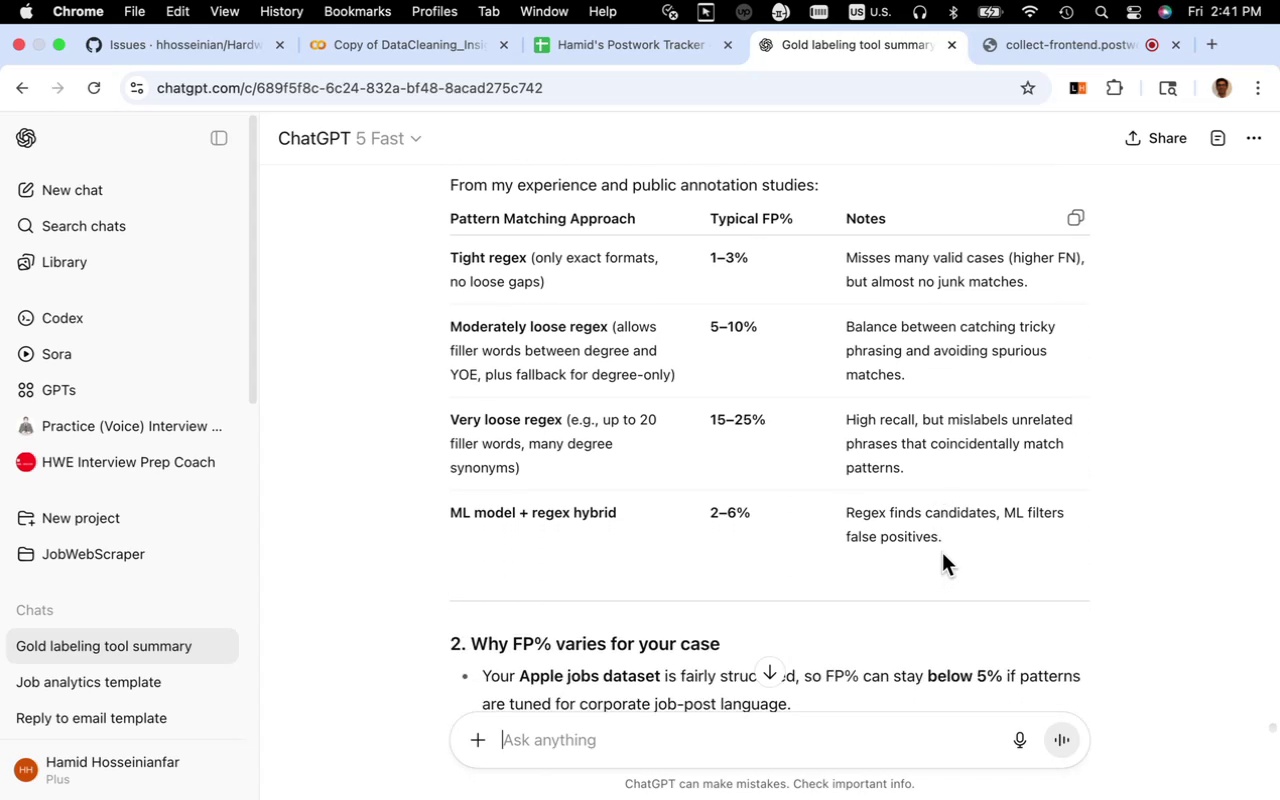 
scroll: coordinate [942, 551], scroll_direction: down, amount: 11.0
 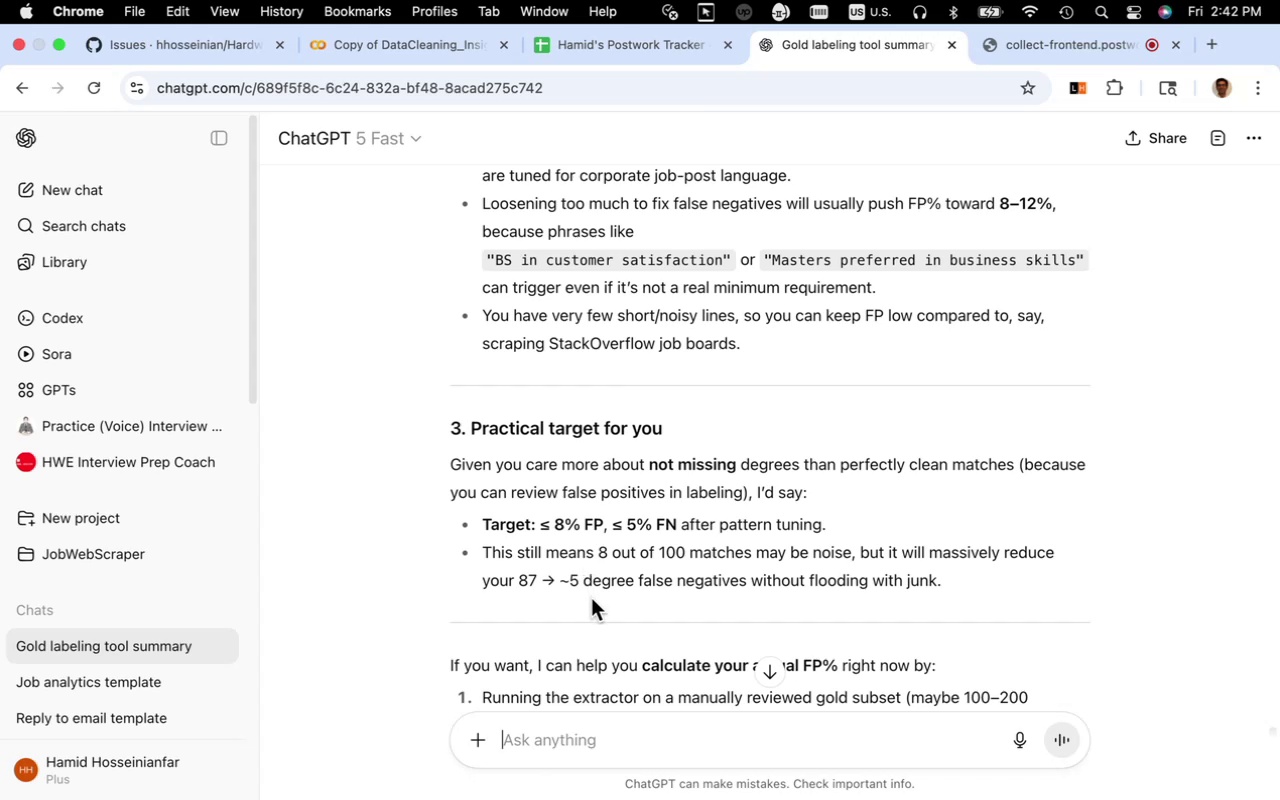 
wait(32.77)
 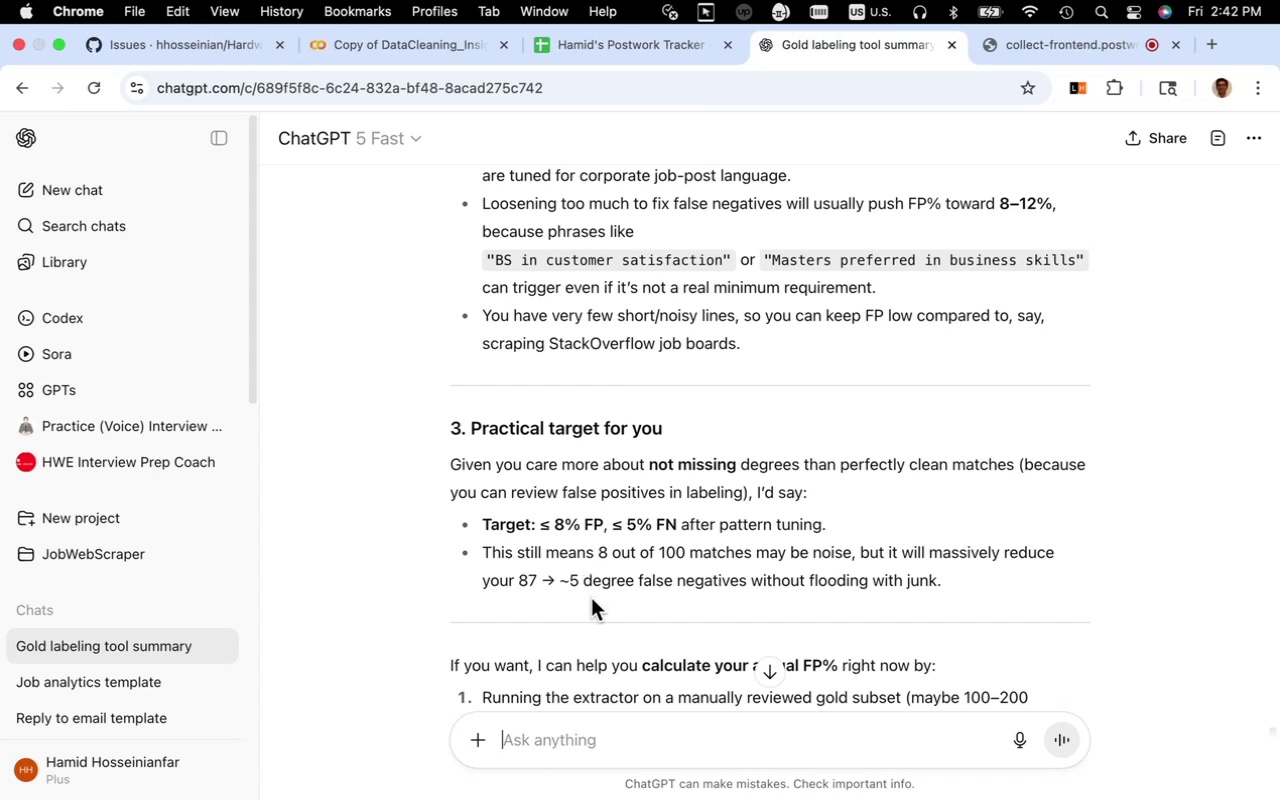 
scroll: coordinate [610, 597], scroll_direction: down, amount: 8.0
 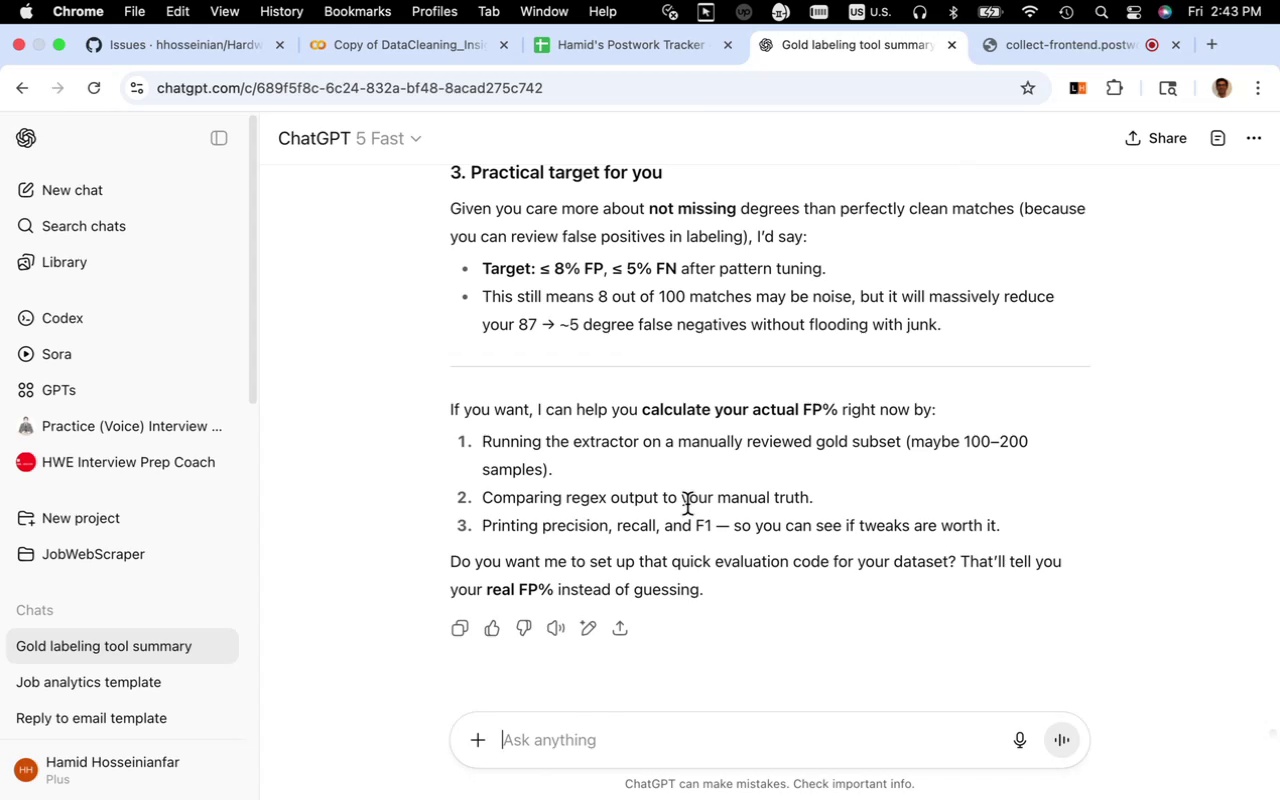 
wait(98.17)
 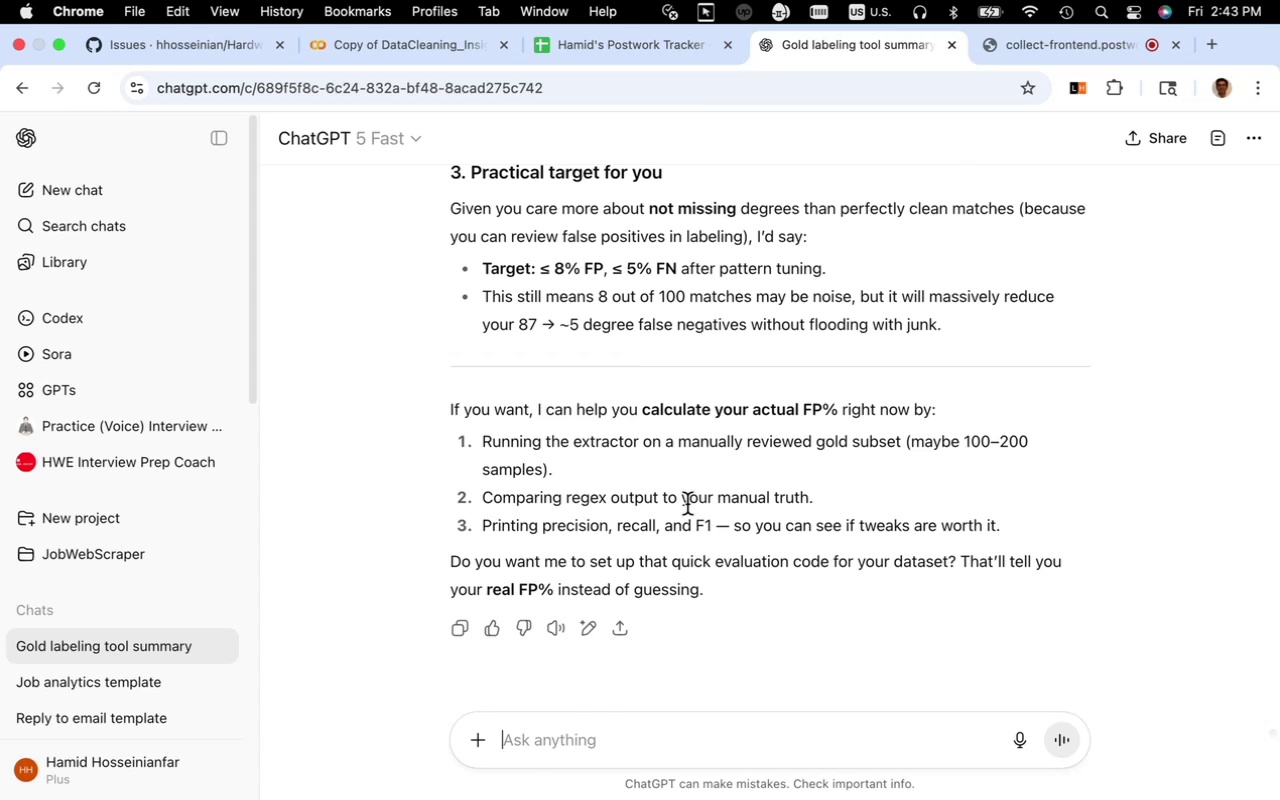 
scroll: coordinate [649, 596], scroll_direction: up, amount: 6.0
 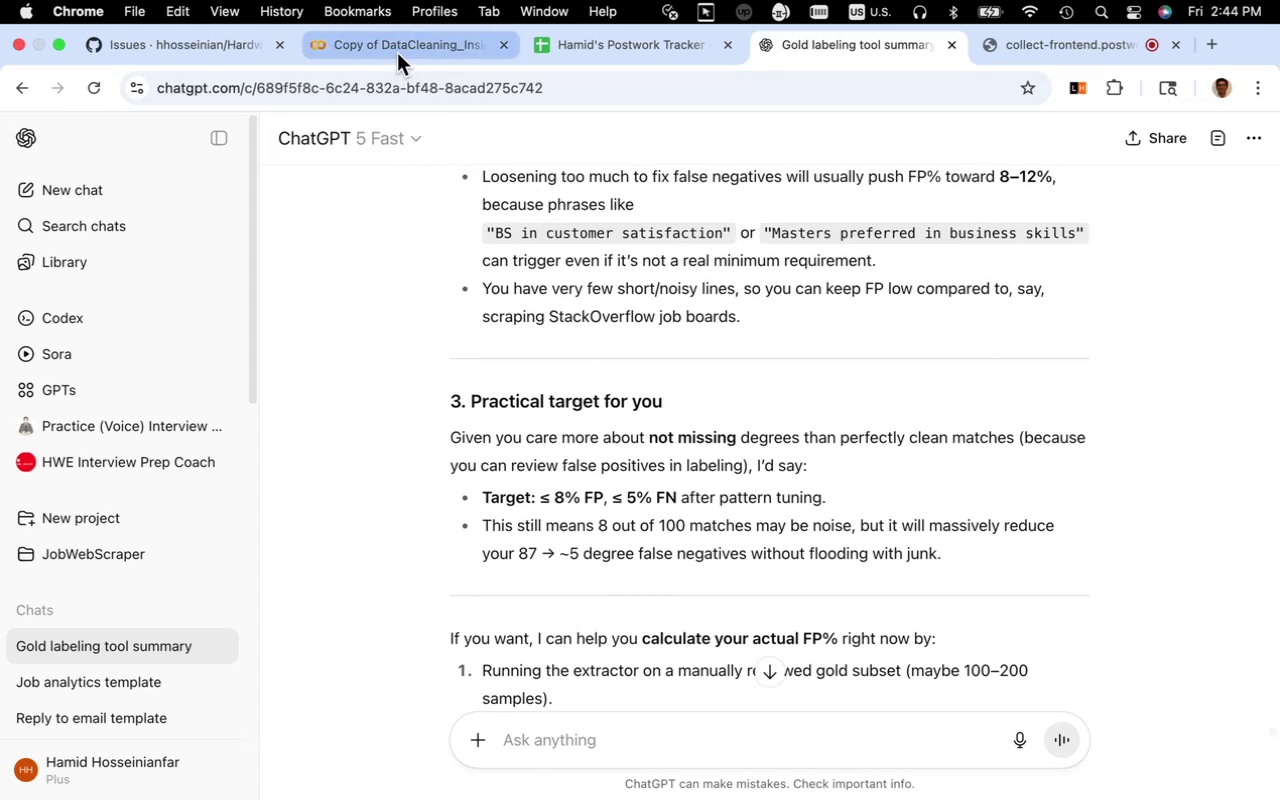 
wait(5.29)
 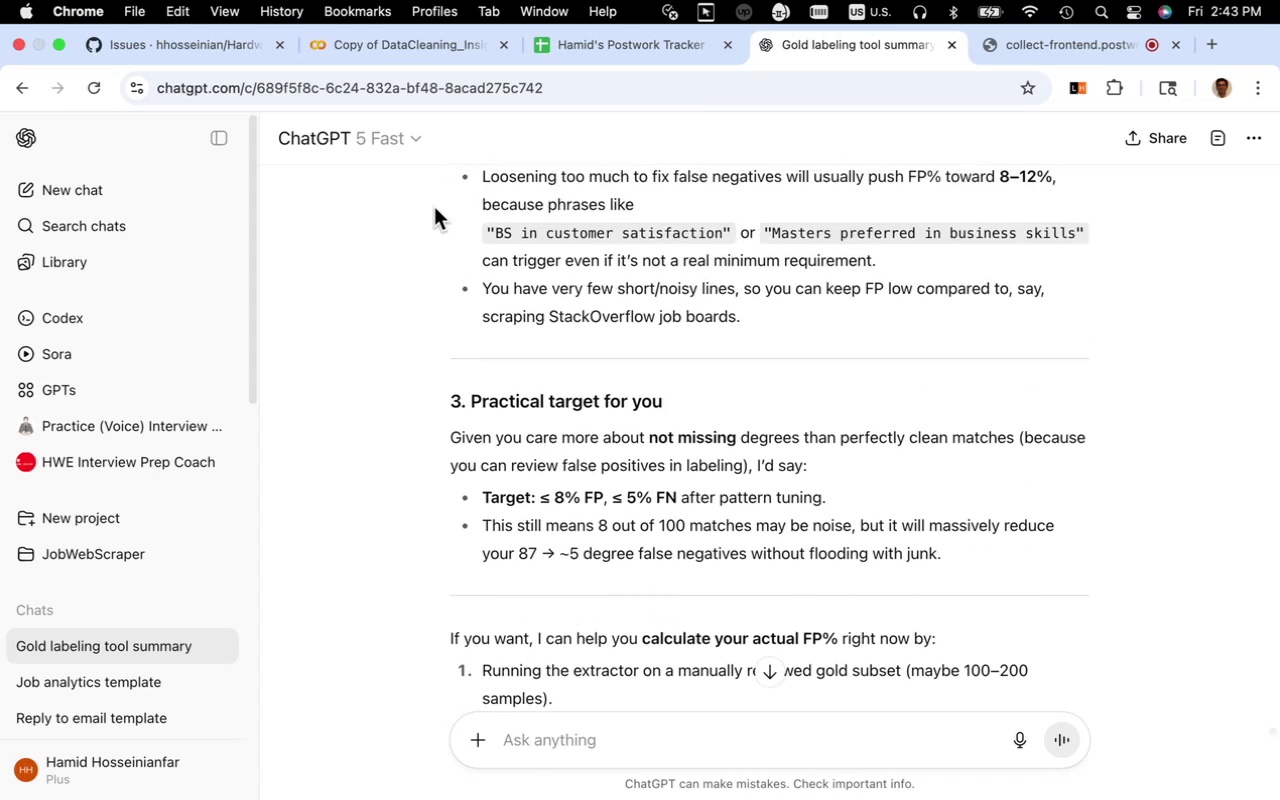 
scroll: coordinate [448, 502], scroll_direction: up, amount: 3.0
 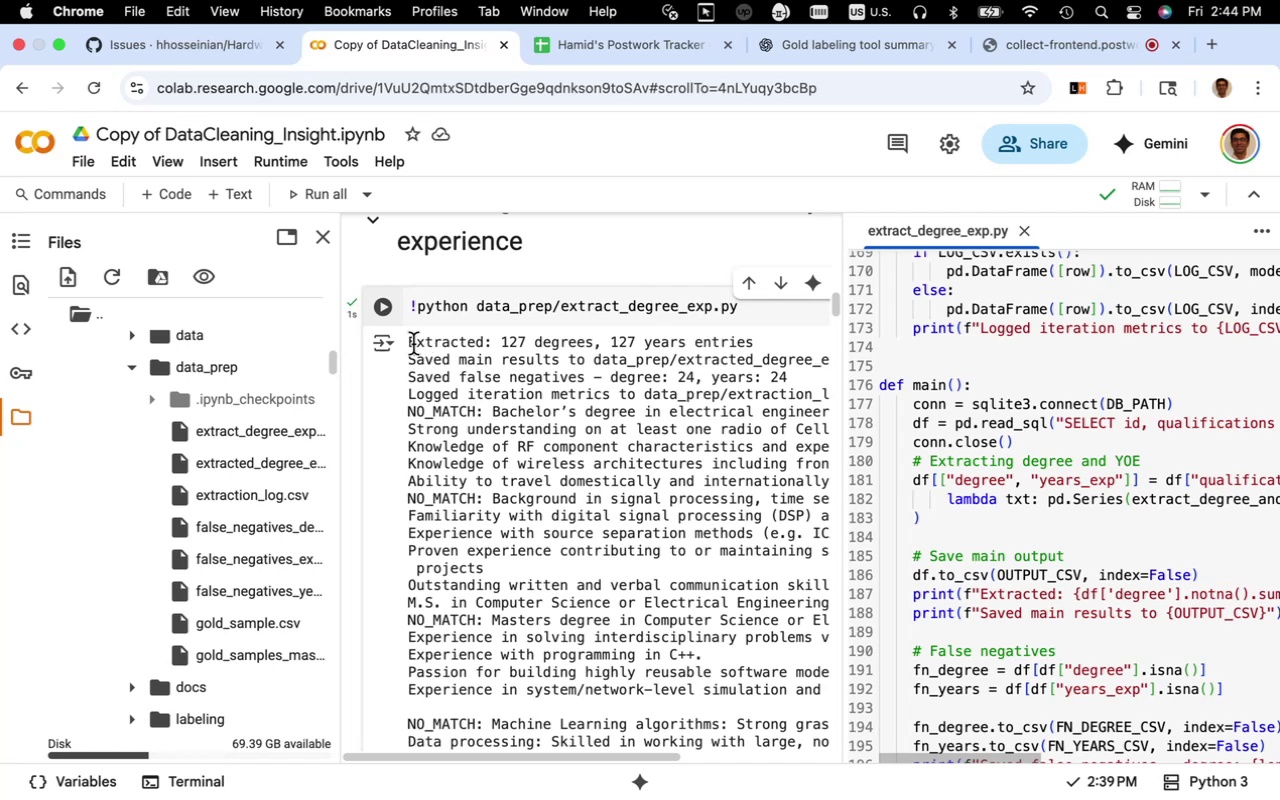 
left_click_drag(start_coordinate=[410, 344], to_coordinate=[778, 421])
 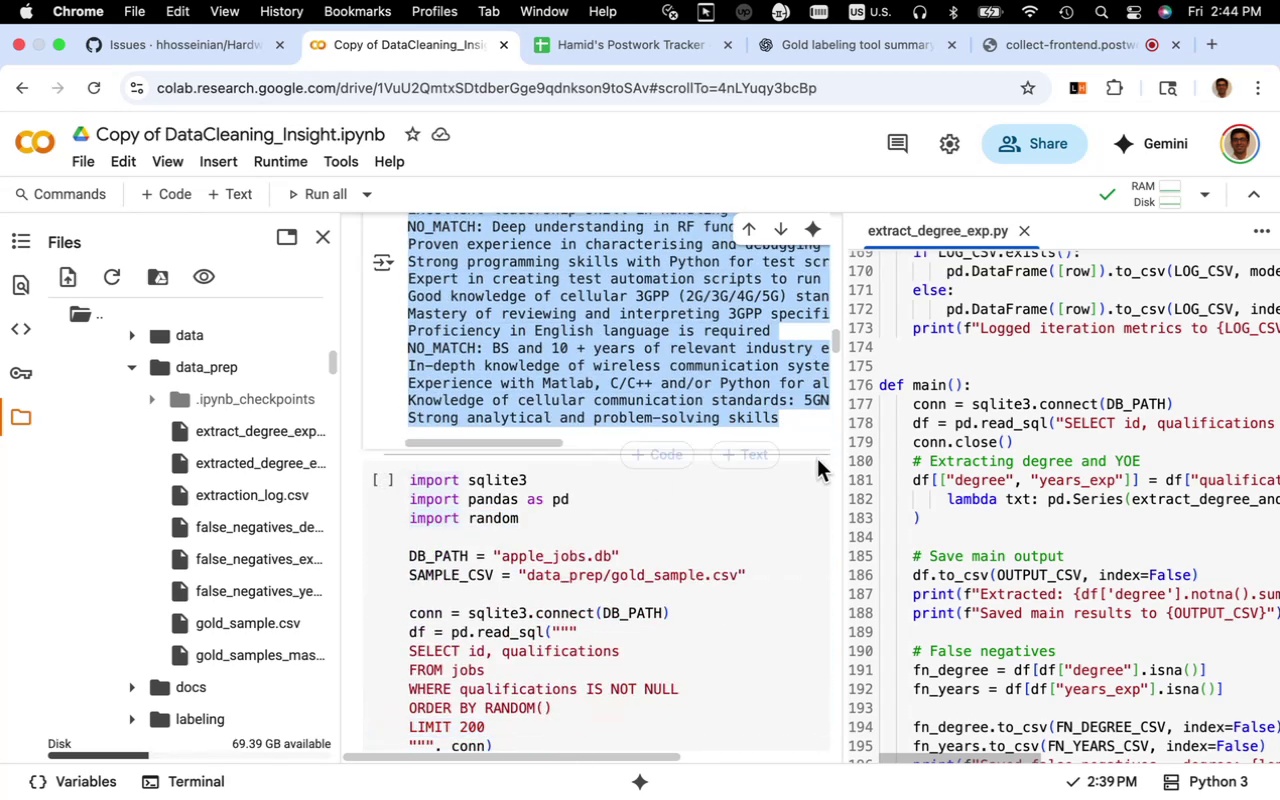 
key(Meta+C)
 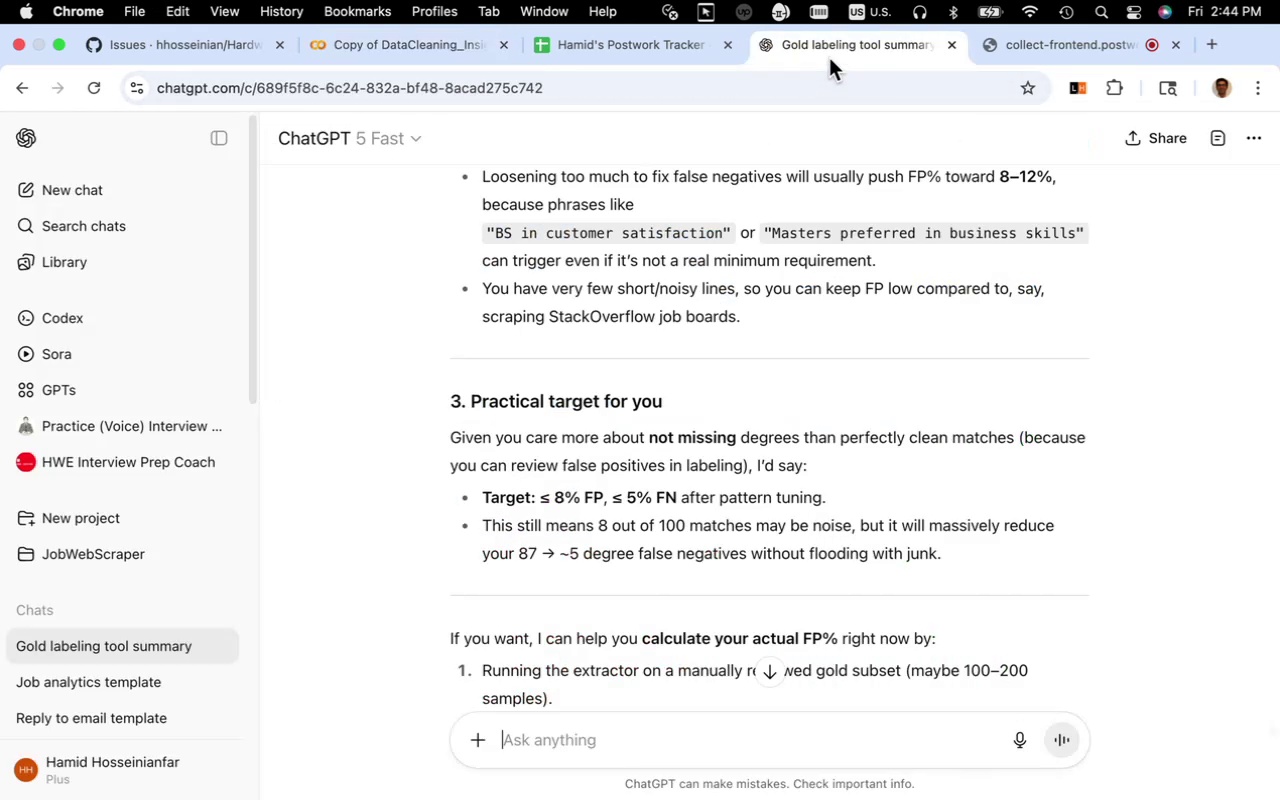 
wait(6.21)
 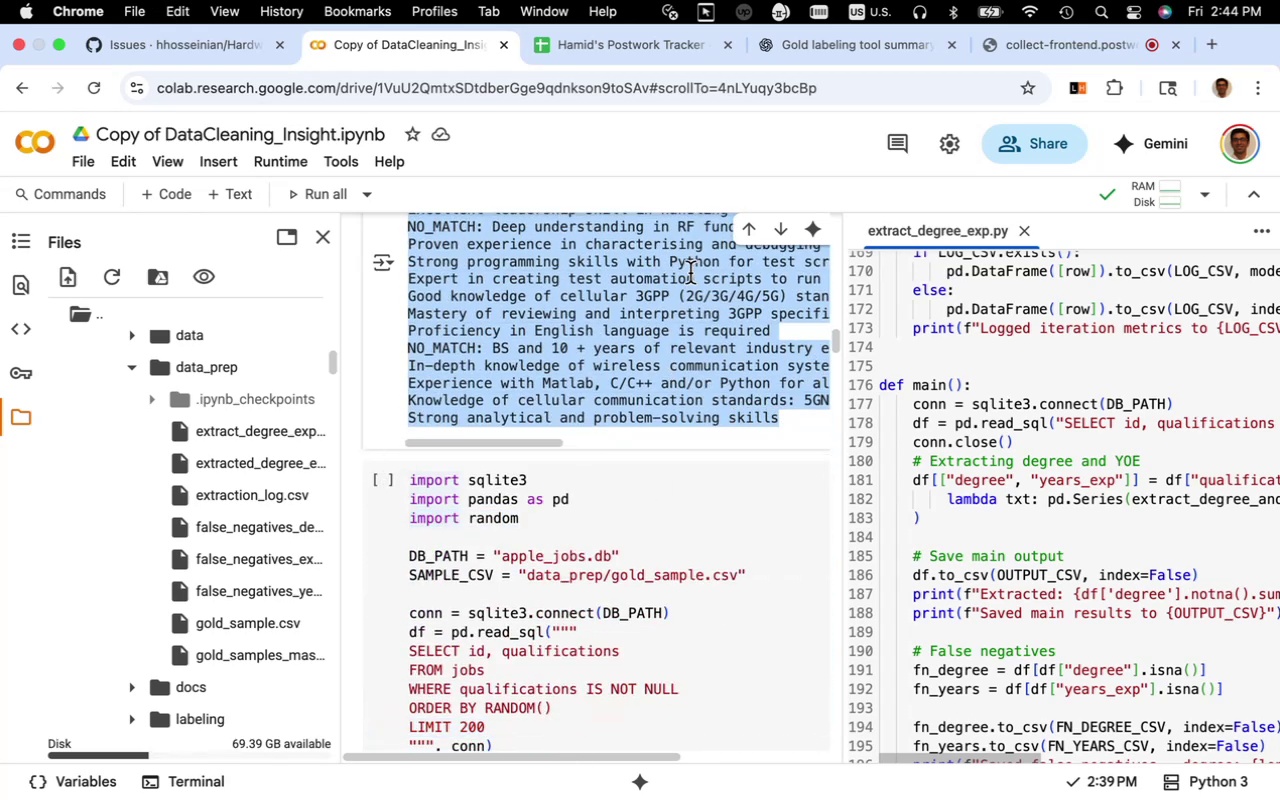 
left_click([705, 748])
 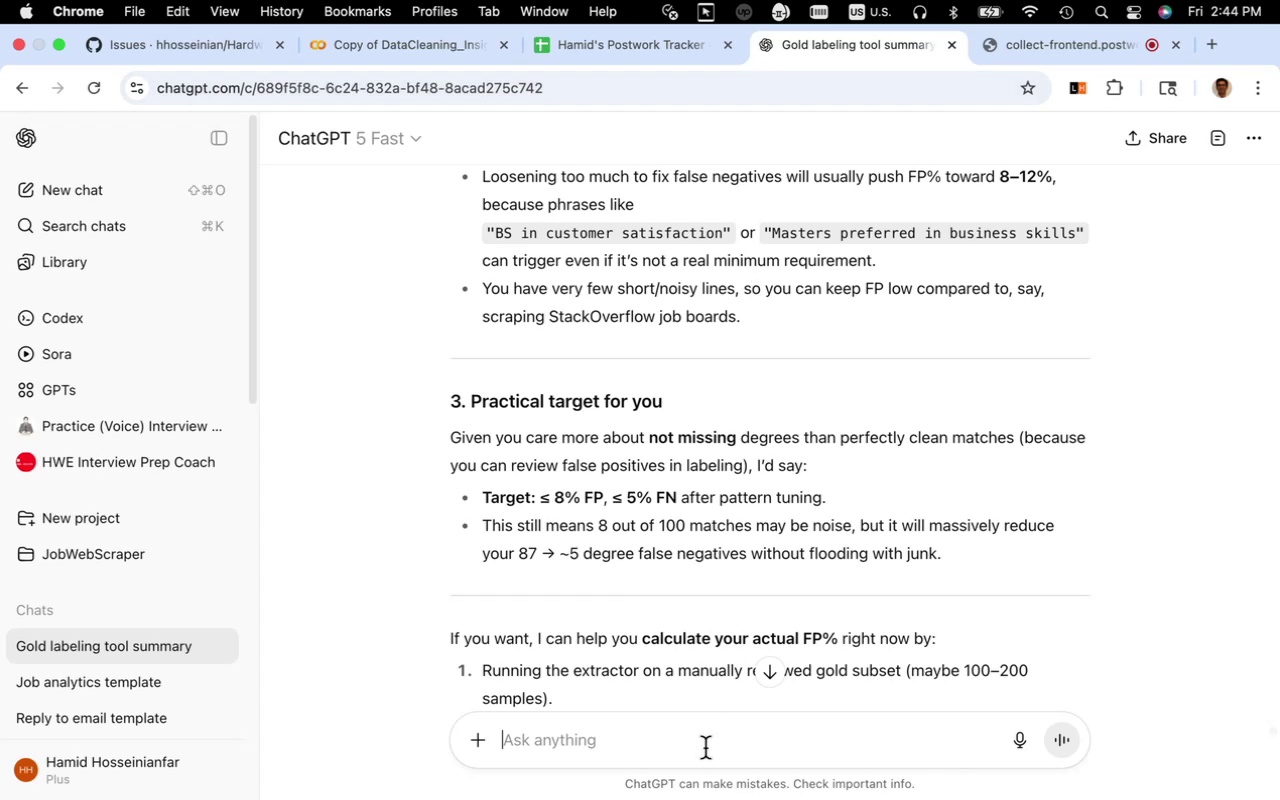 
key(Meta+V)
 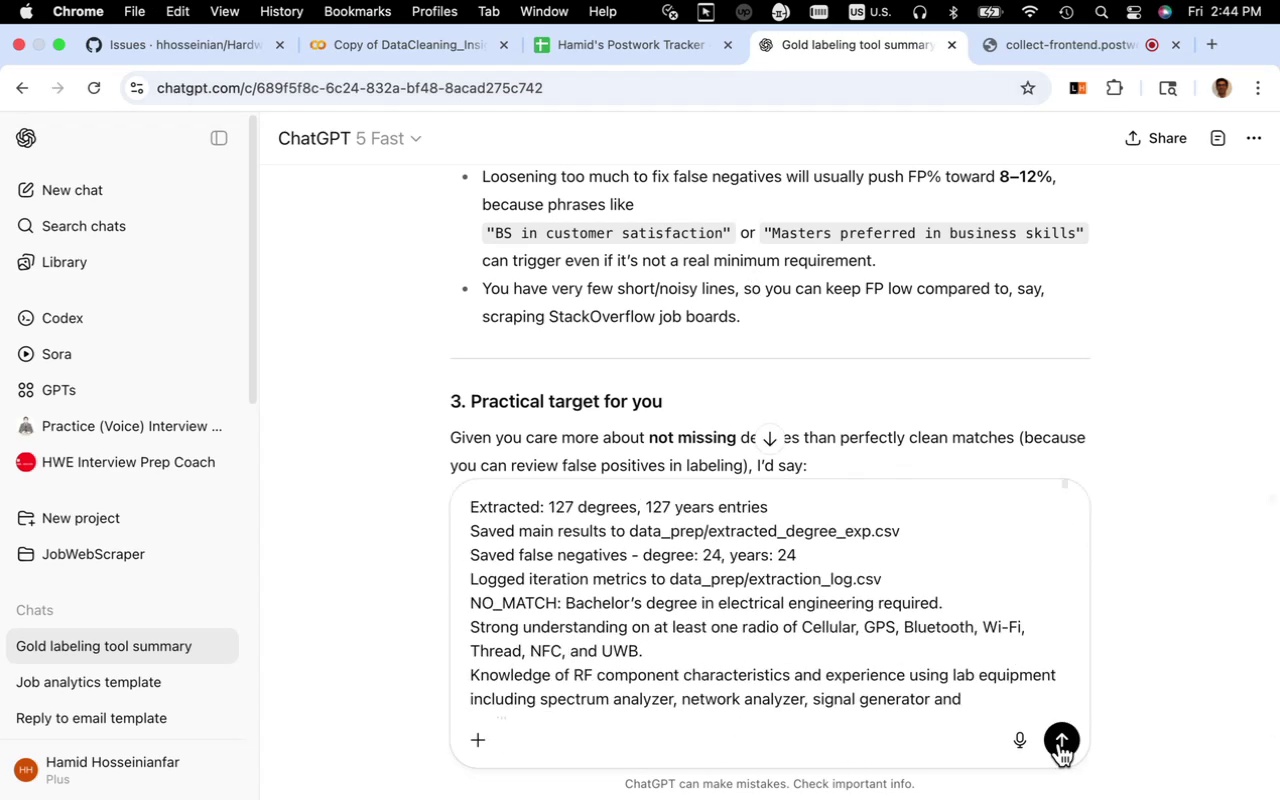 
left_click([1060, 743])
 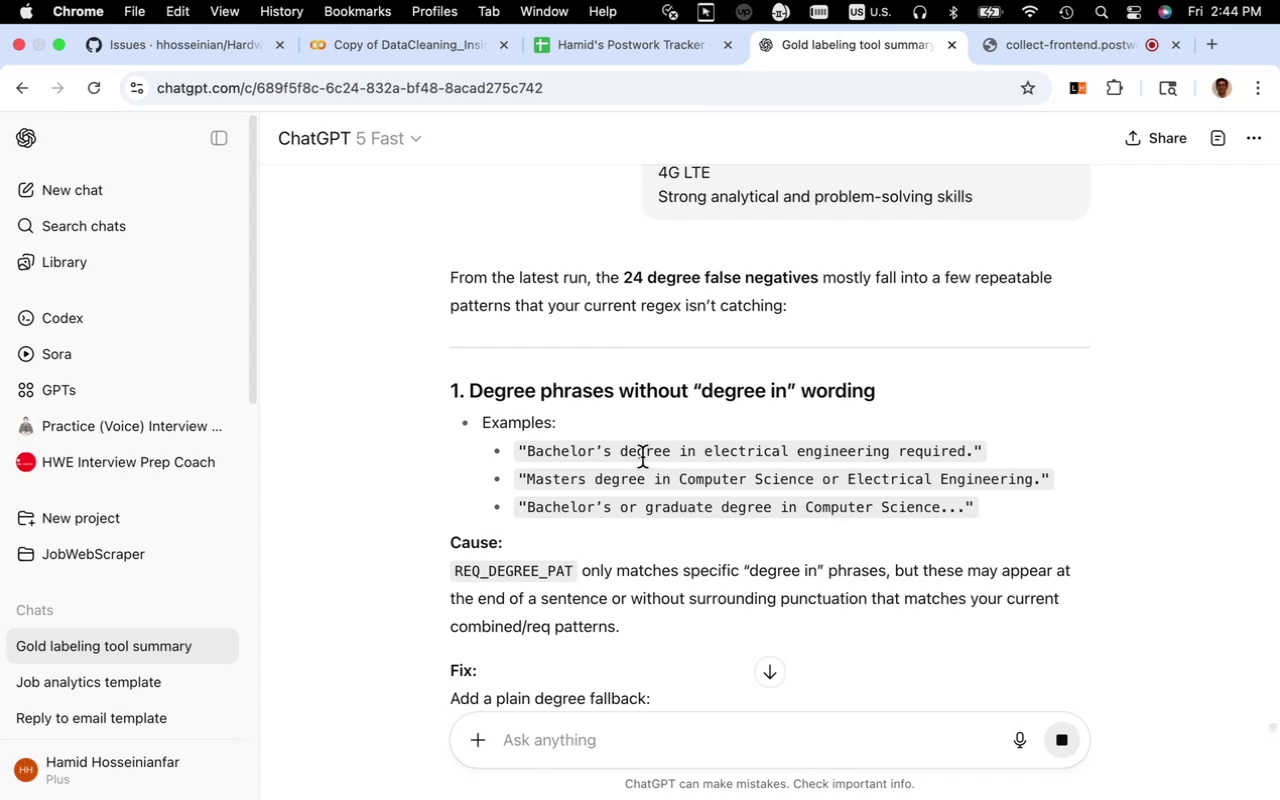 
wait(11.33)
 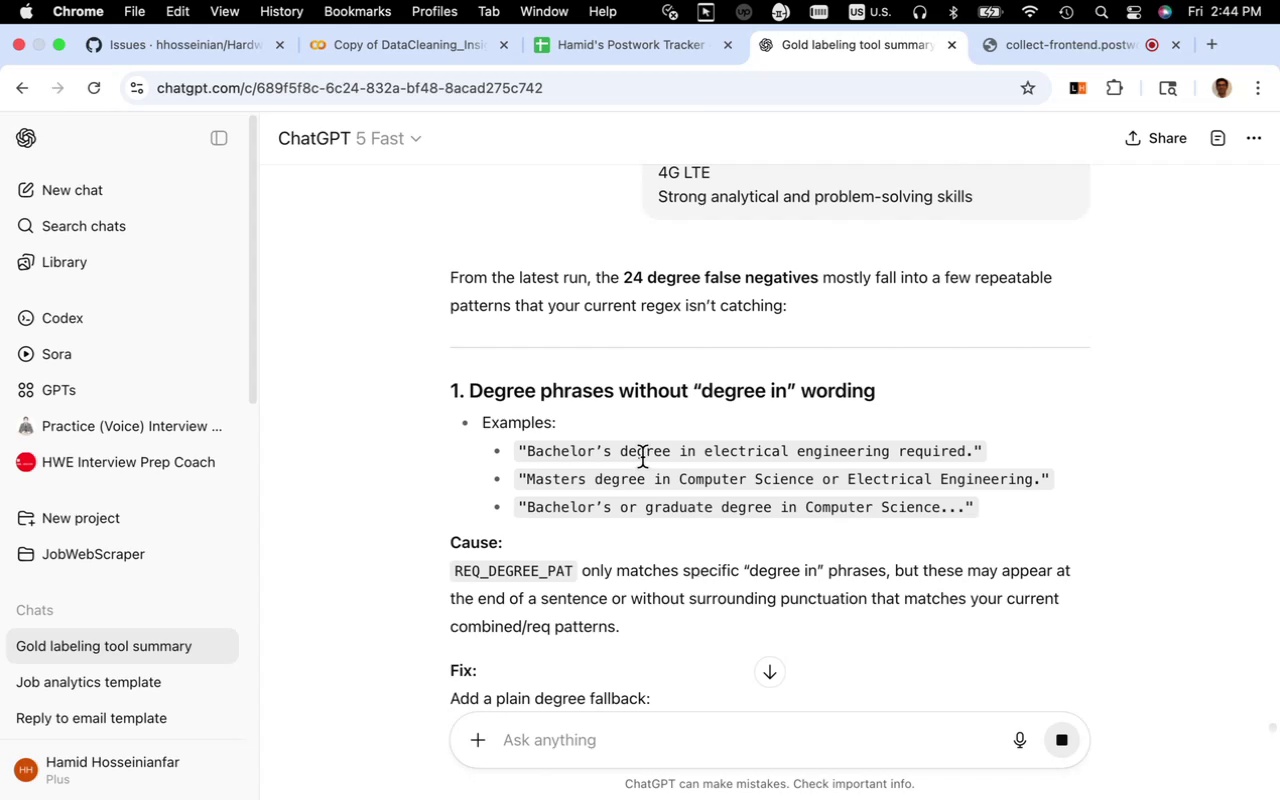 
scroll: coordinate [638, 478], scroll_direction: down, amount: 11.0
 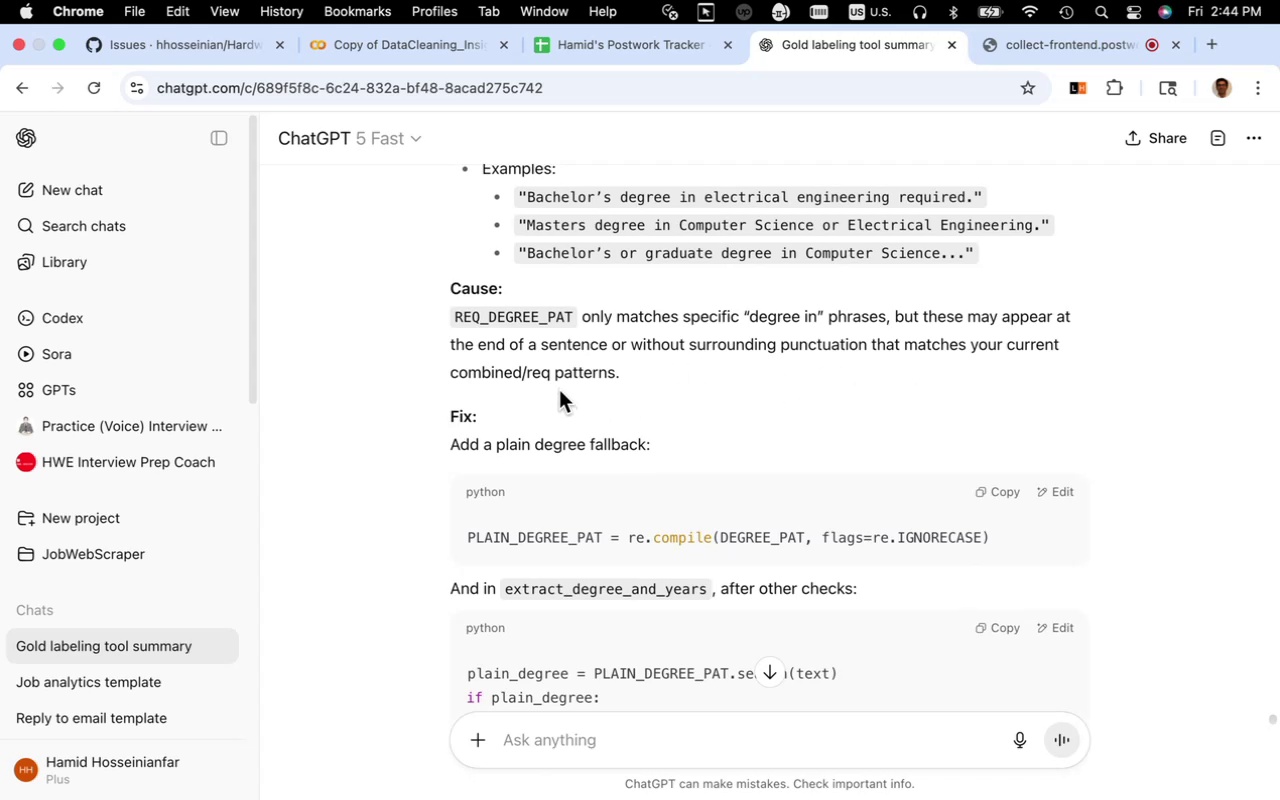 
wait(11.41)
 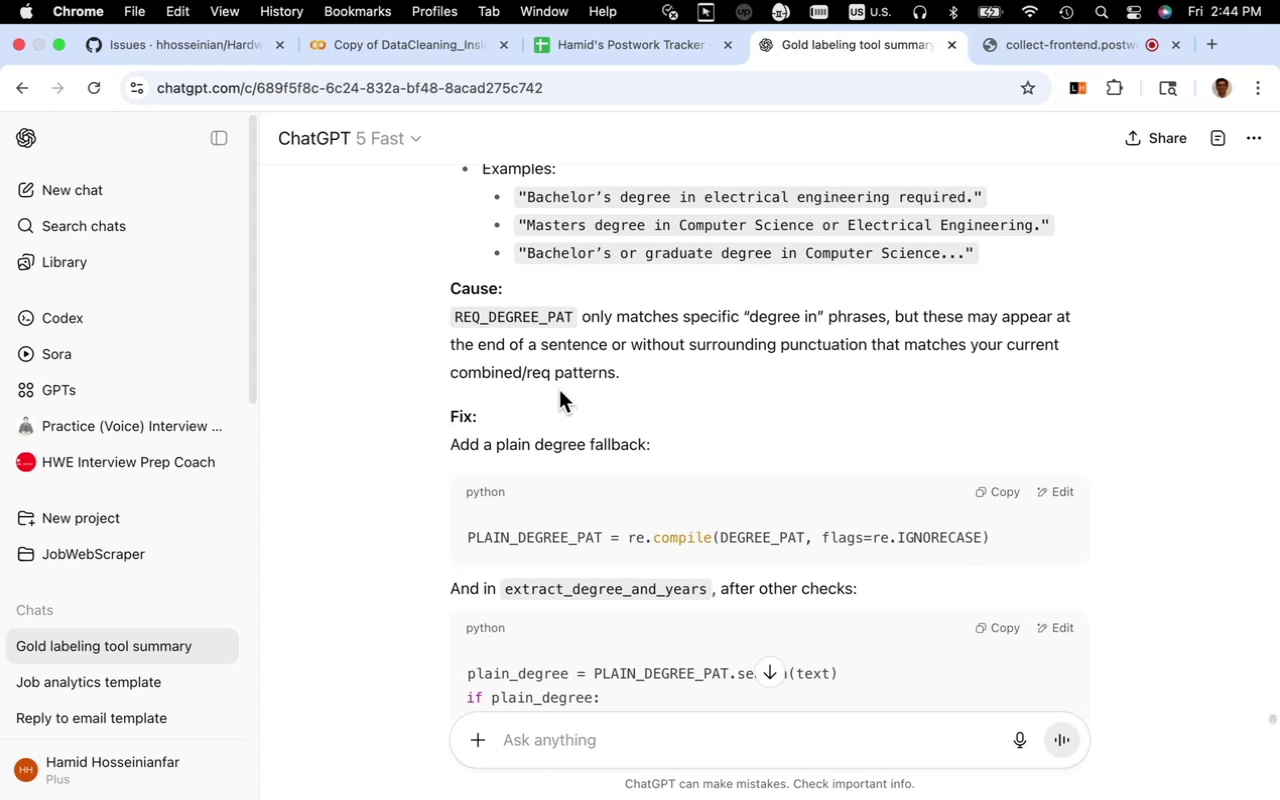 
scroll: coordinate [775, 409], scroll_direction: up, amount: 2.0
 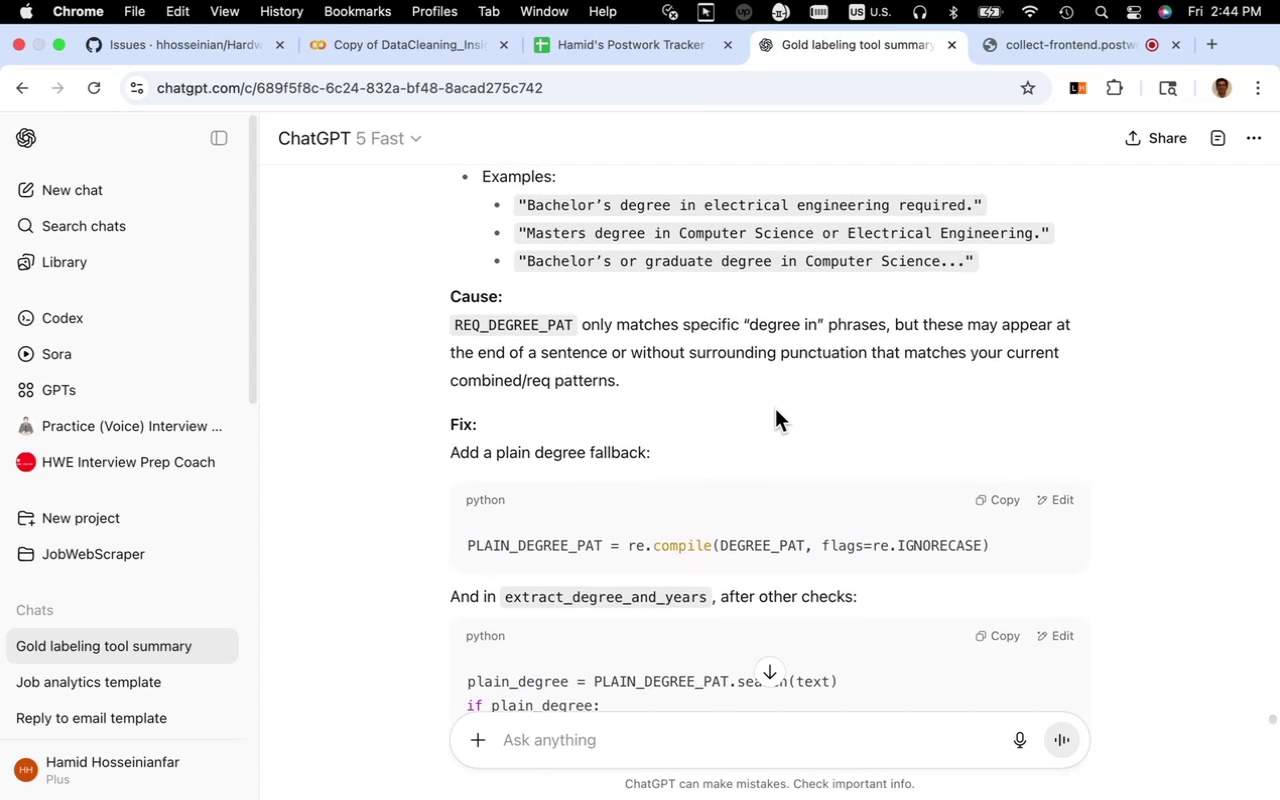 
scroll: coordinate [754, 416], scroll_direction: down, amount: 15.0
 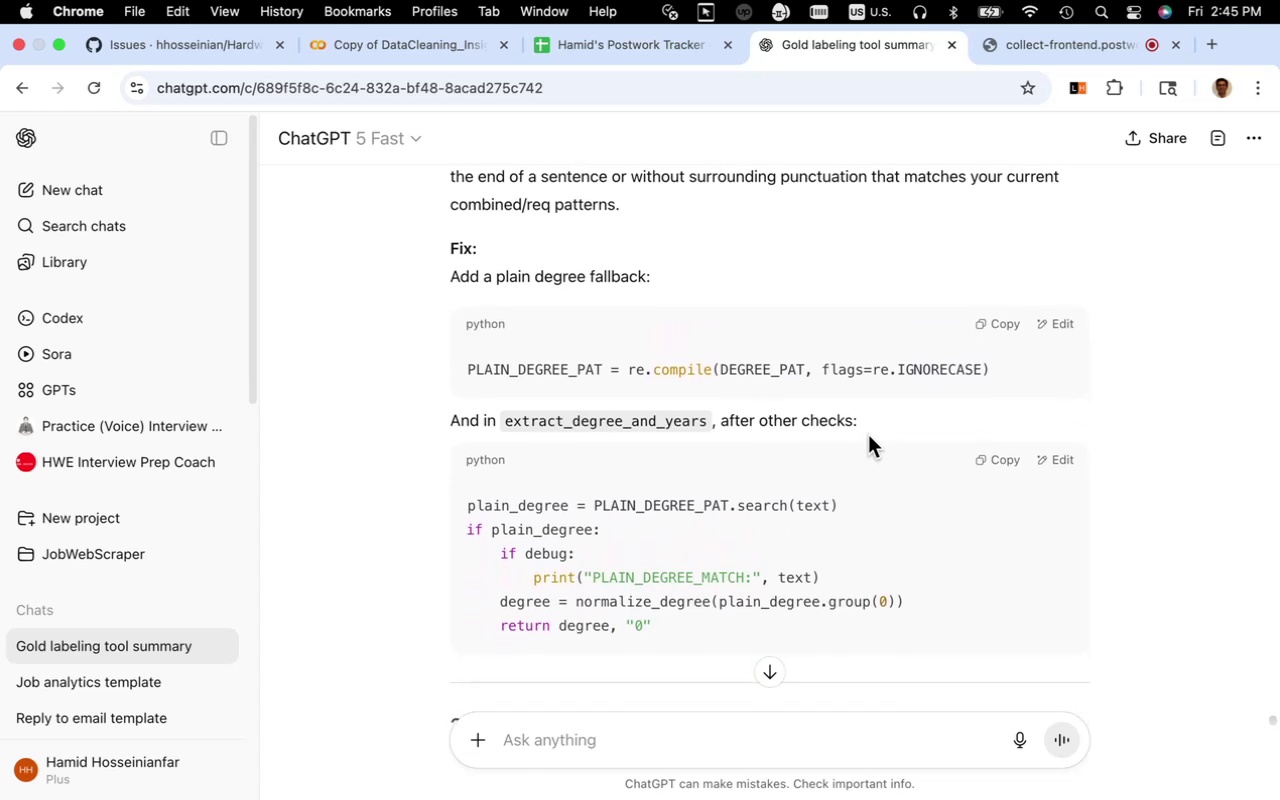 
wait(12.19)
 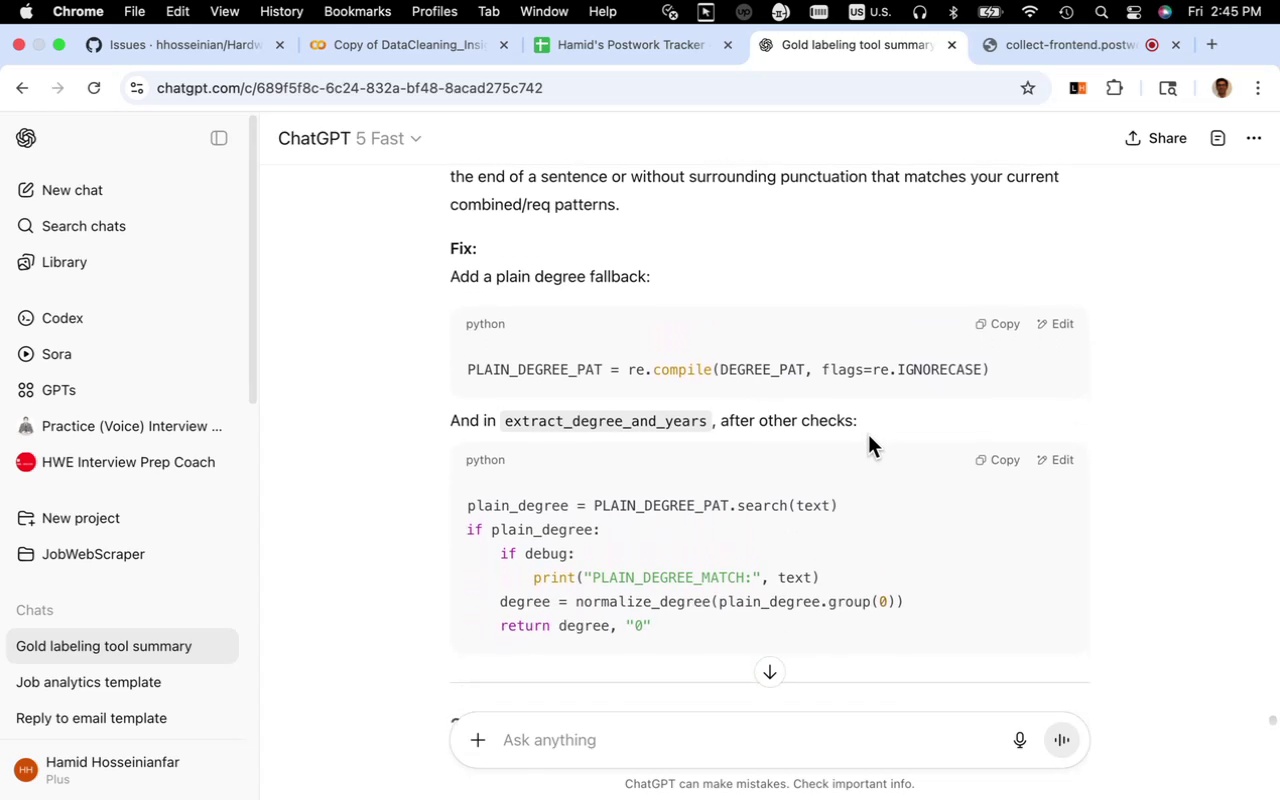 
scroll: coordinate [866, 440], scroll_direction: down, amount: 10.0
 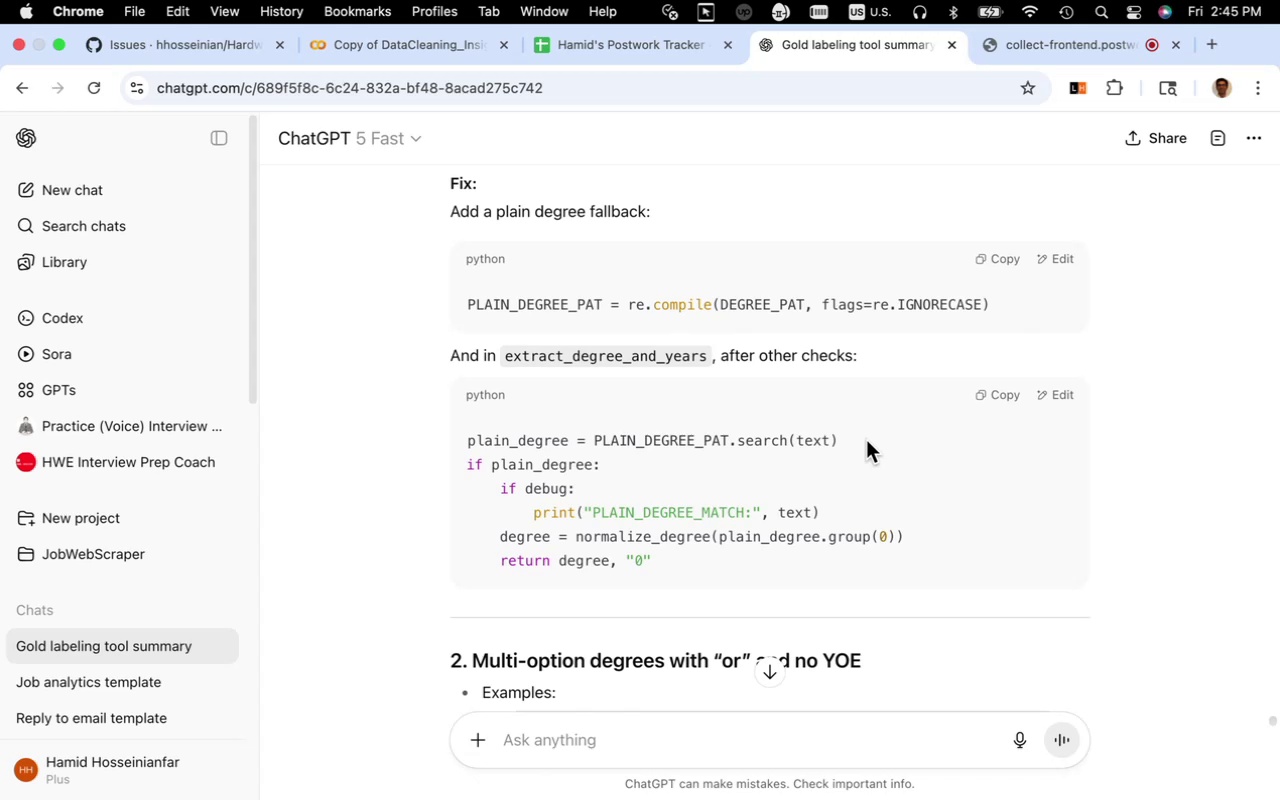 
wait(7.74)
 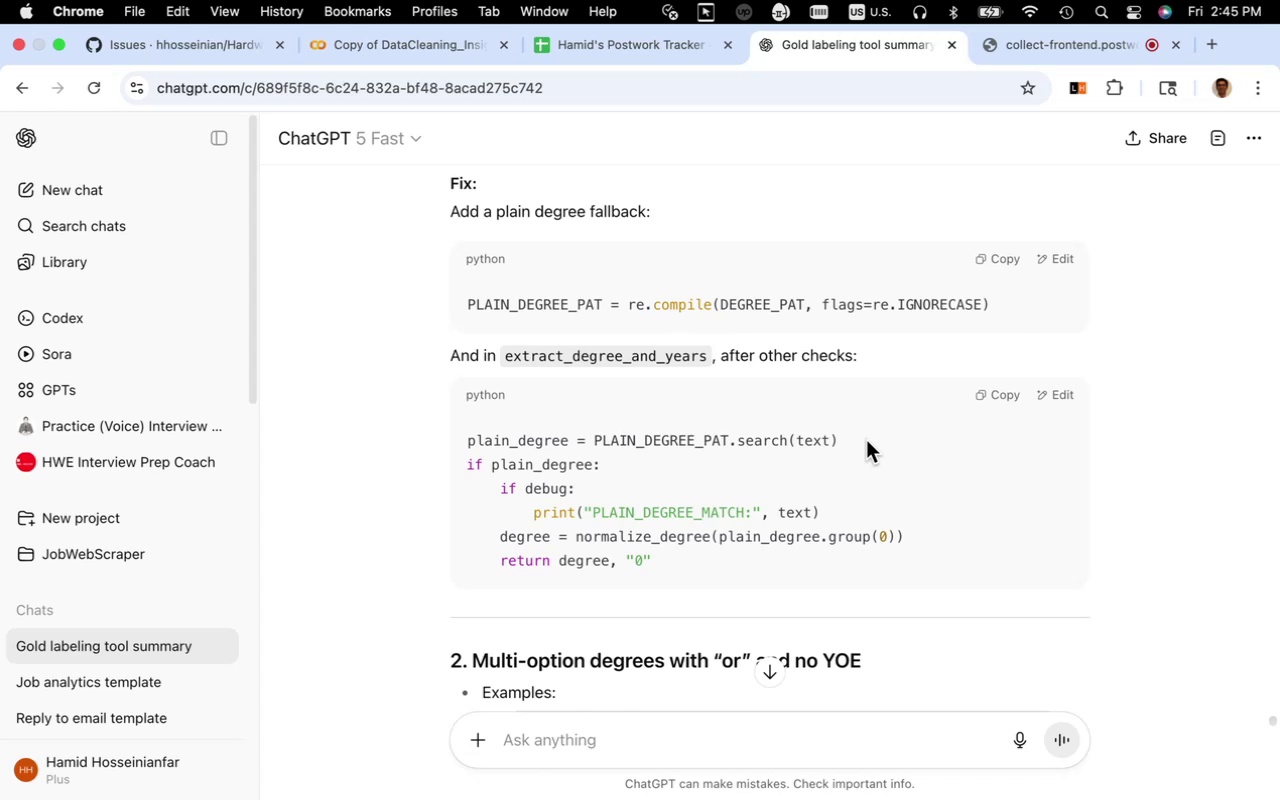 
scroll: coordinate [866, 440], scroll_direction: down, amount: 14.0
 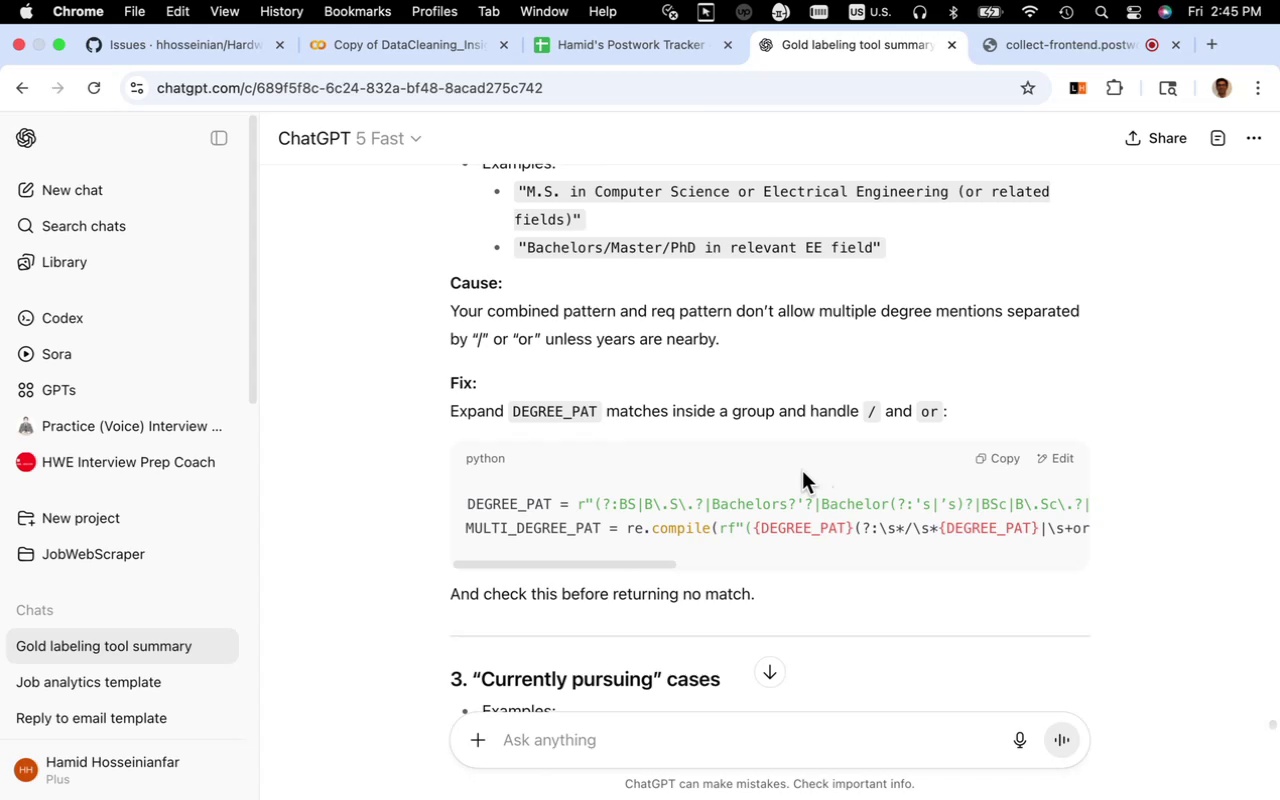 
wait(7.46)
 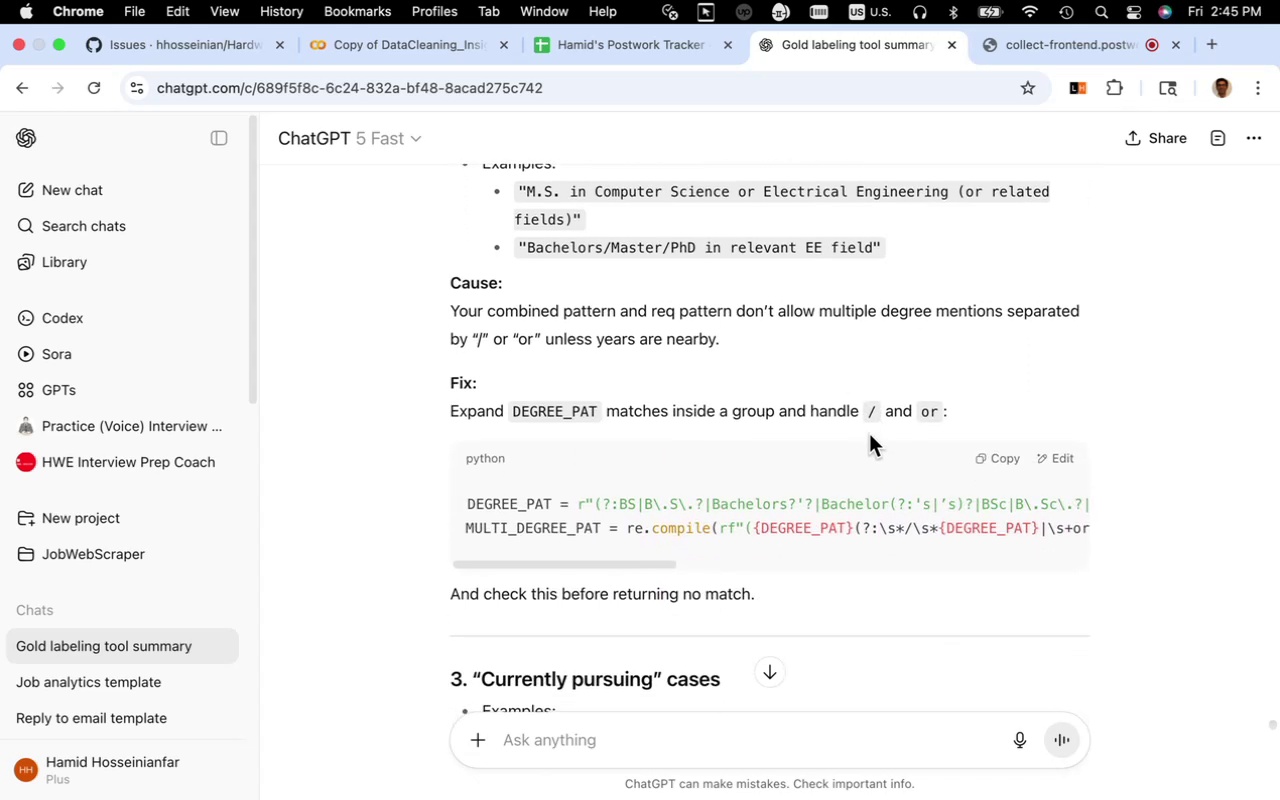 
left_click_drag(start_coordinate=[650, 564], to_coordinate=[626, 592])
 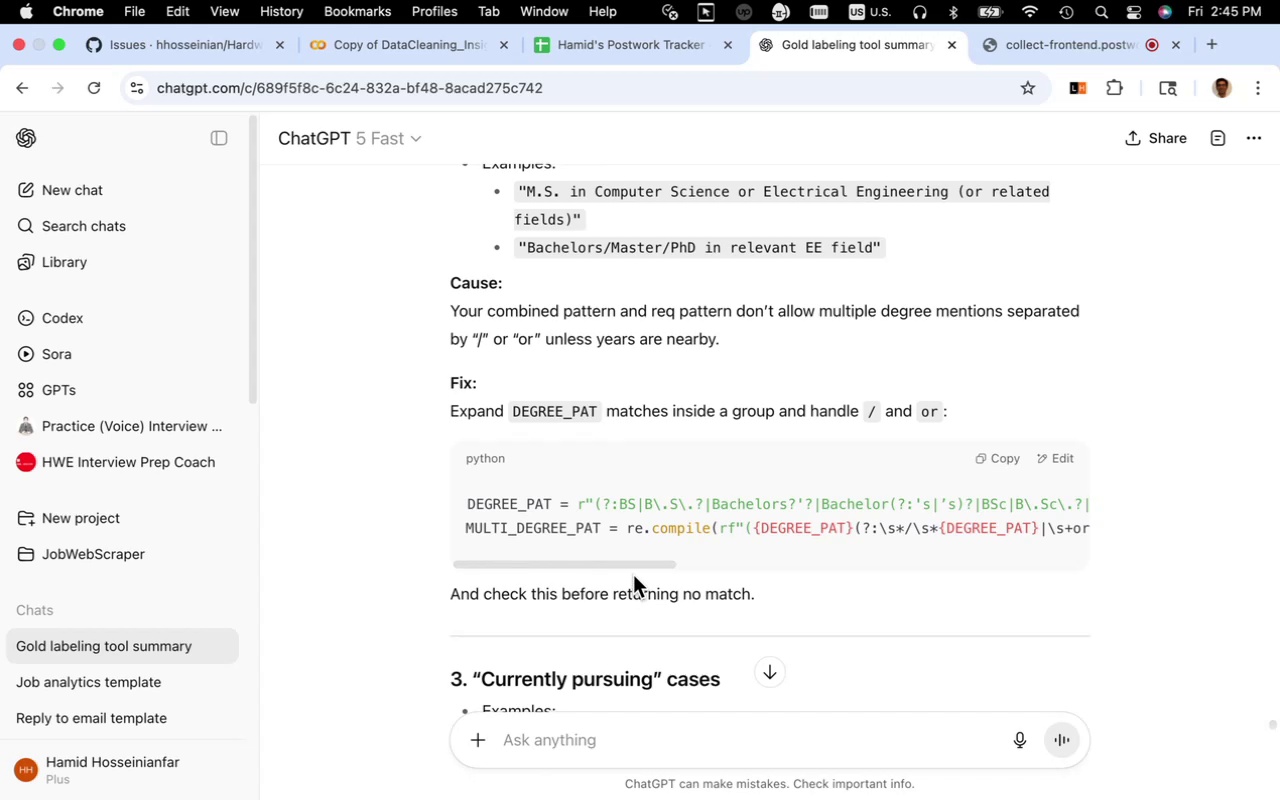 
scroll: coordinate [621, 541], scroll_direction: down, amount: 9.0
 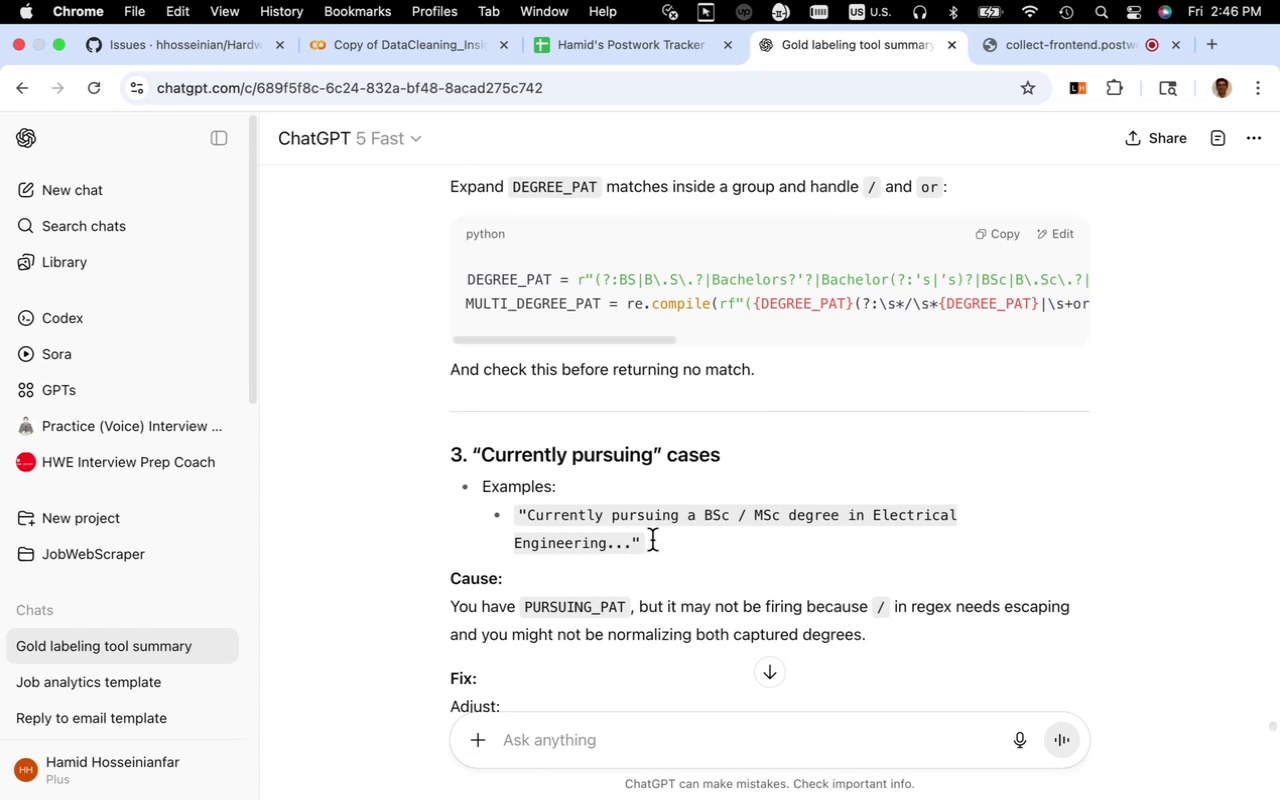 
wait(8.29)
 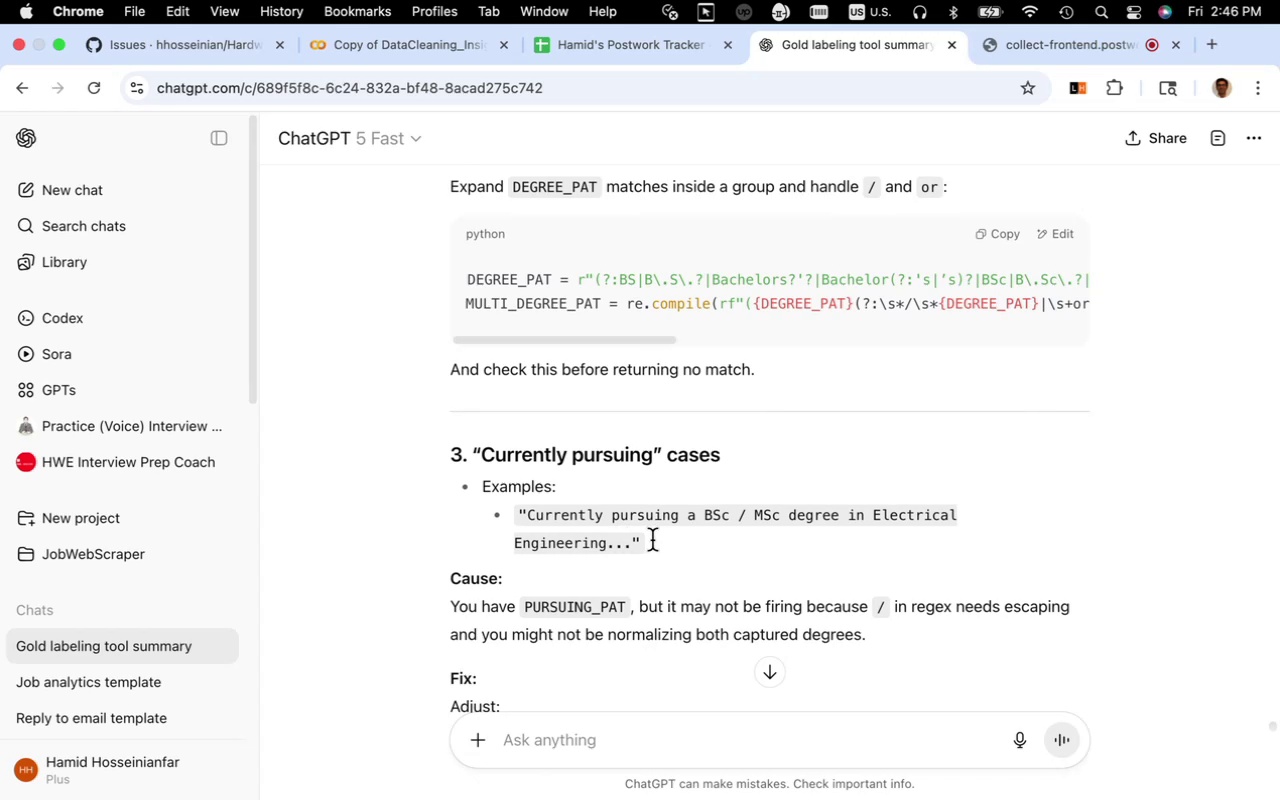 
scroll: coordinate [713, 550], scroll_direction: down, amount: 5.0
 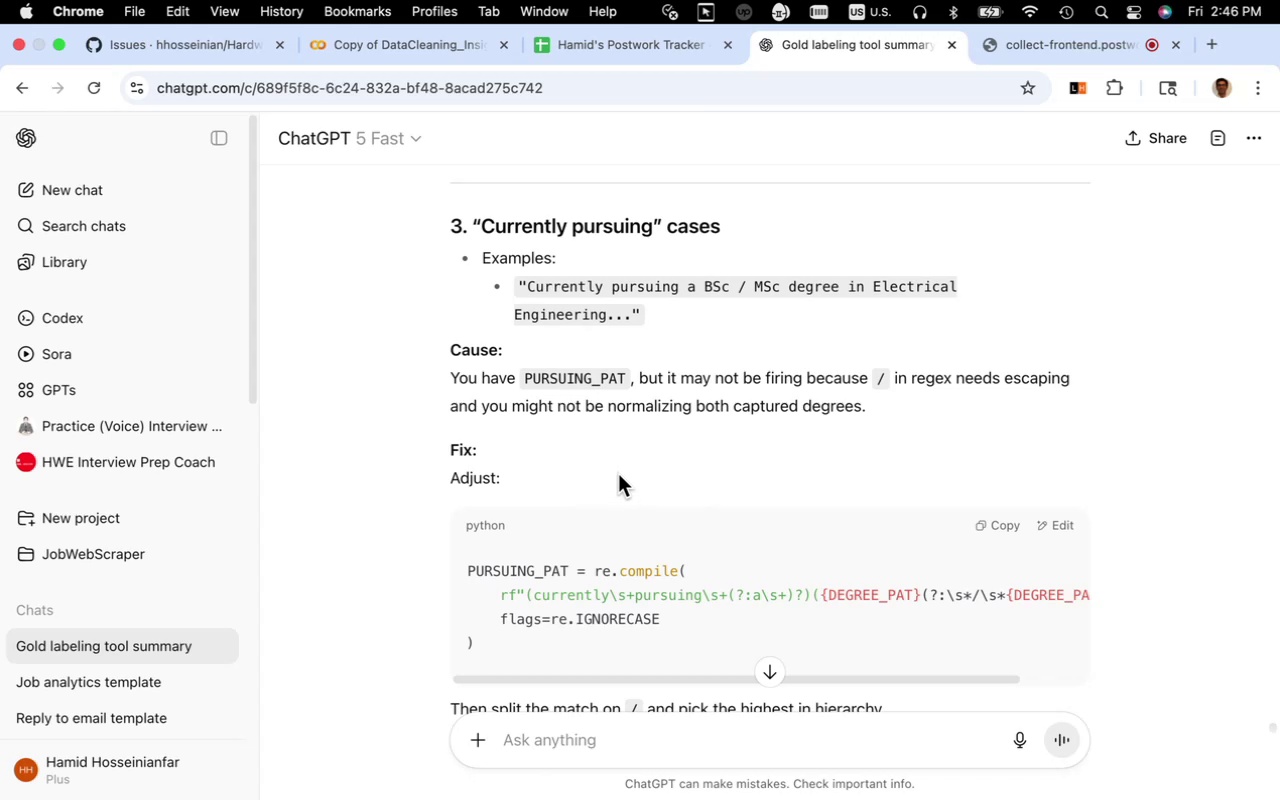 
wait(6.08)
 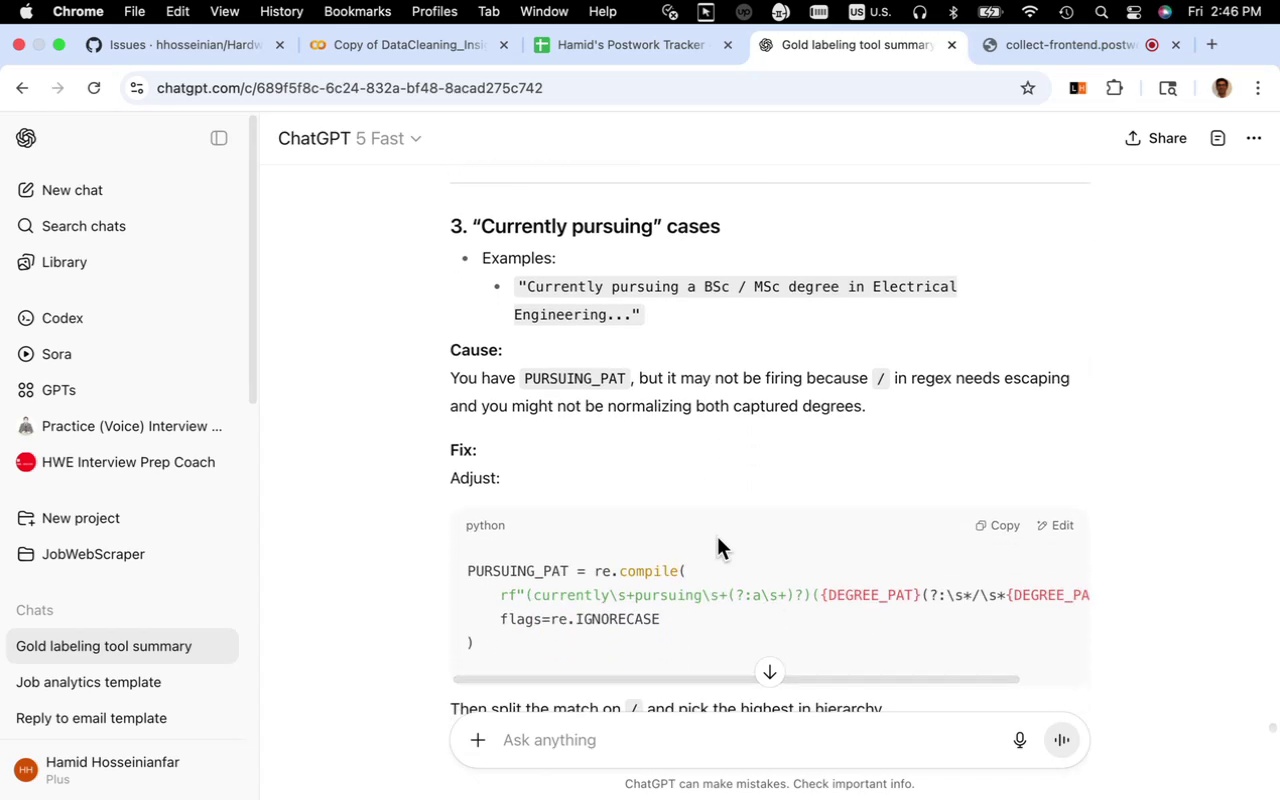 
scroll: coordinate [612, 471], scroll_direction: down, amount: 8.0
 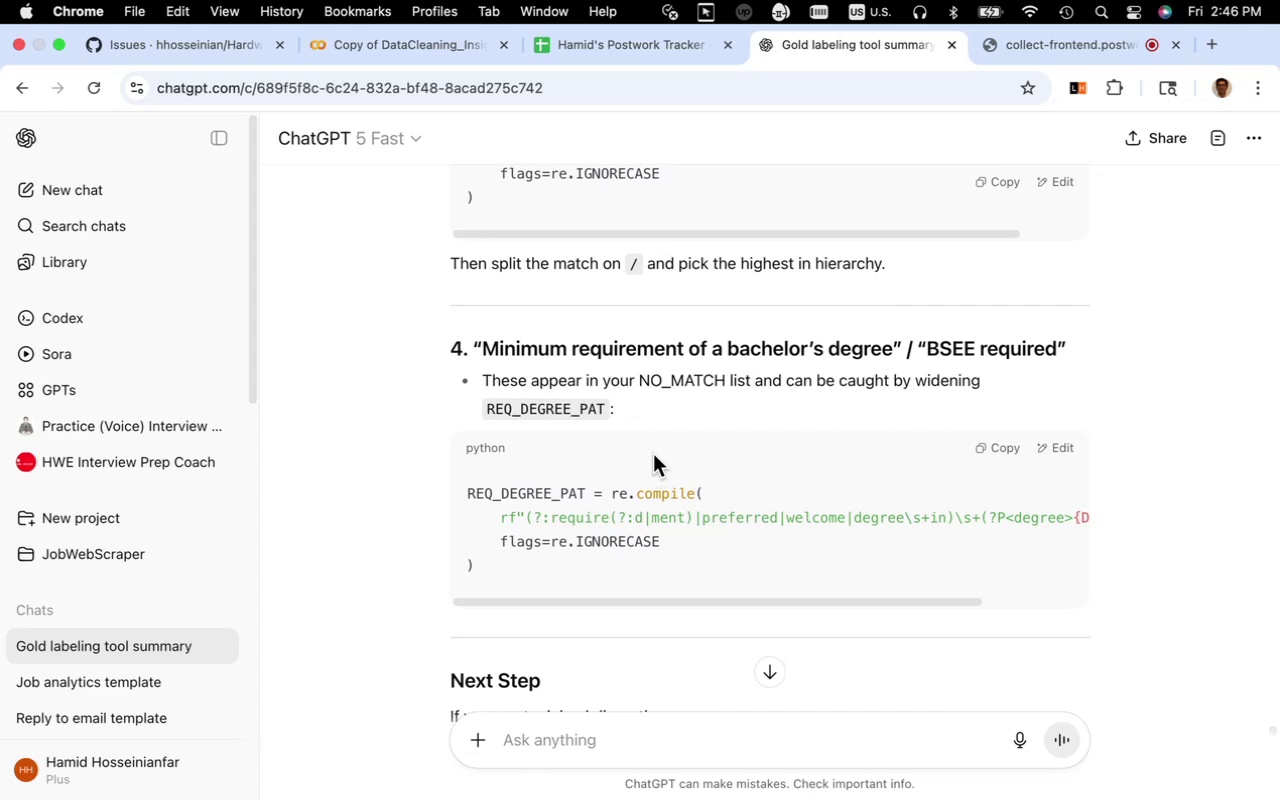 
wait(14.78)
 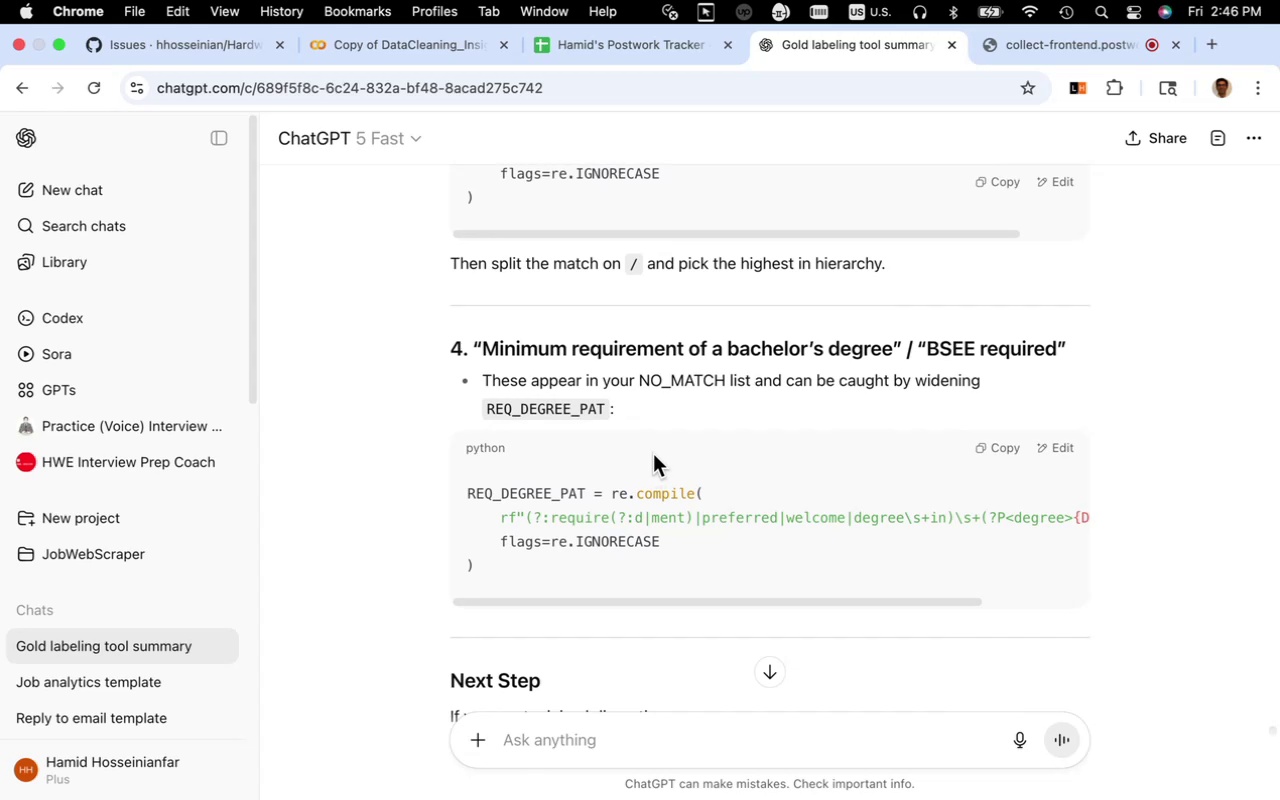 
scroll: coordinate [653, 455], scroll_direction: down, amount: 8.0
 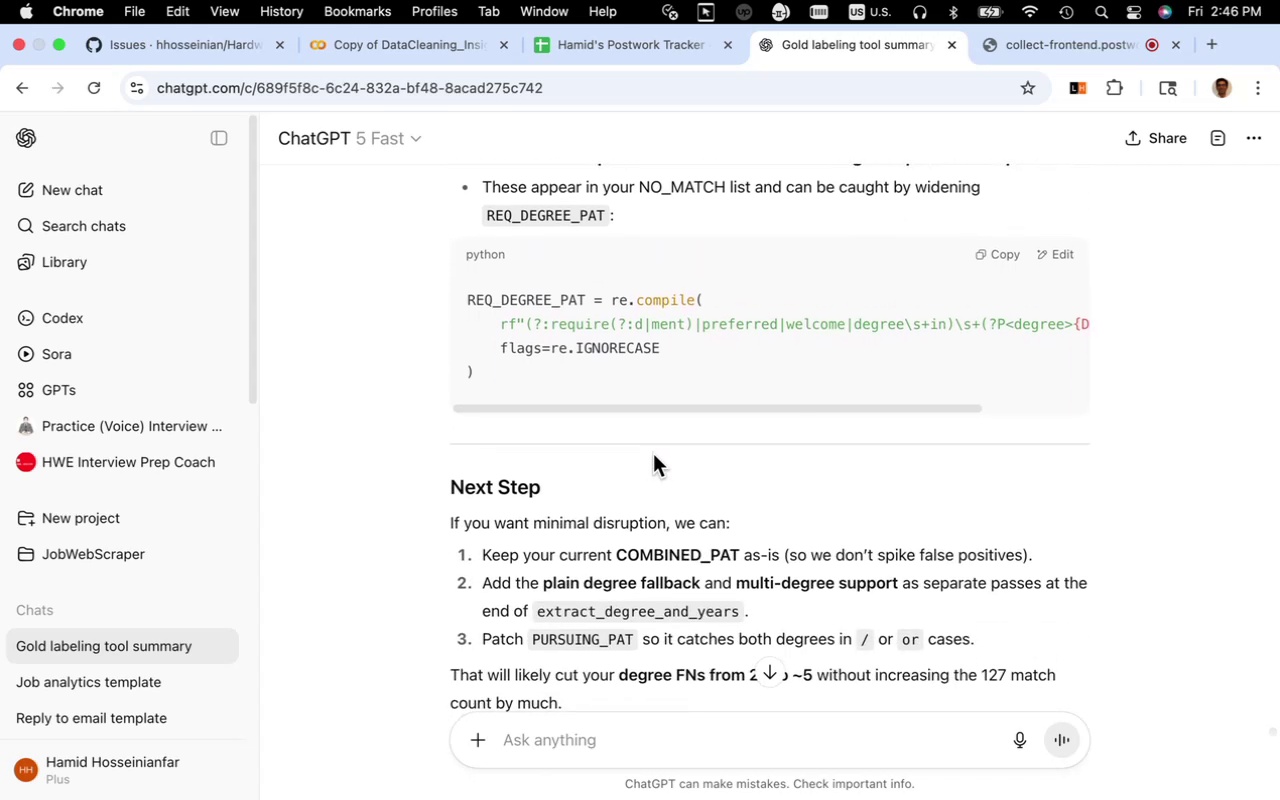 
scroll: coordinate [653, 455], scroll_direction: up, amount: 3.0
 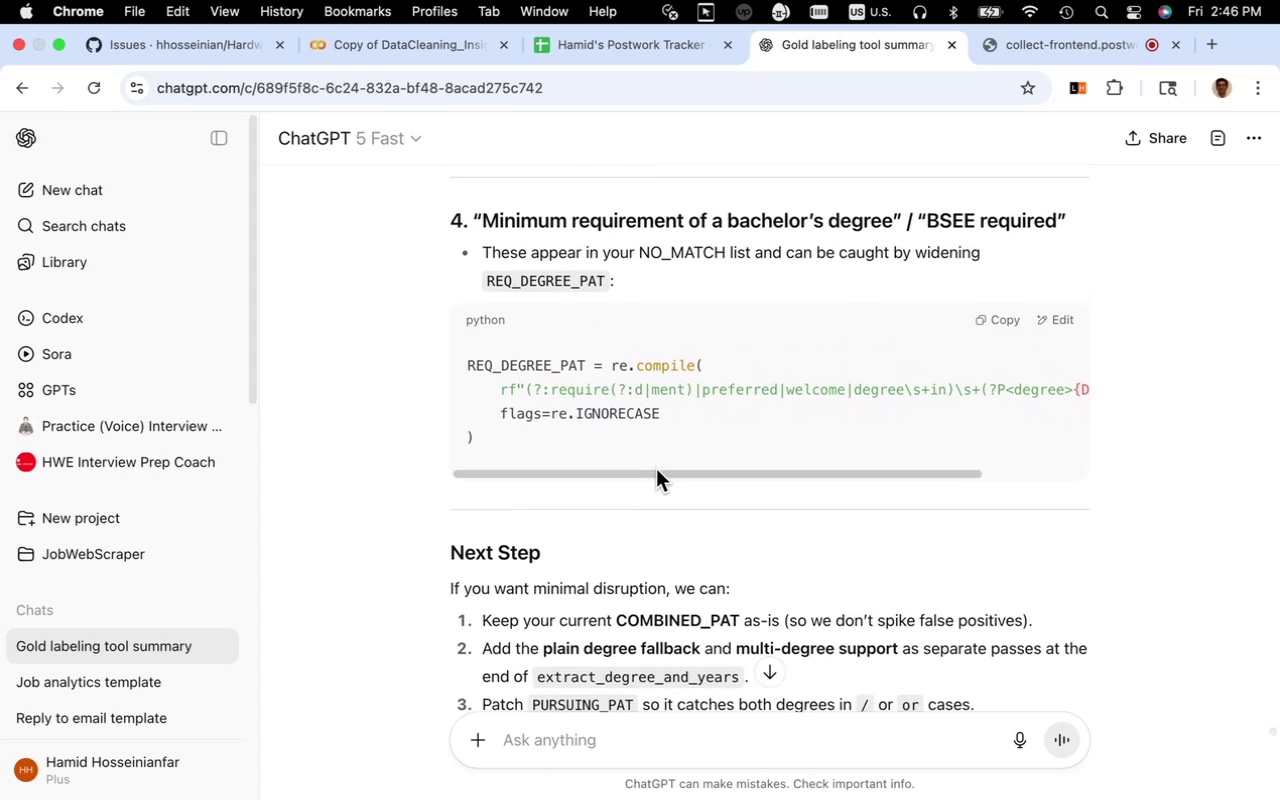 
left_click_drag(start_coordinate=[657, 472], to_coordinate=[638, 486])
 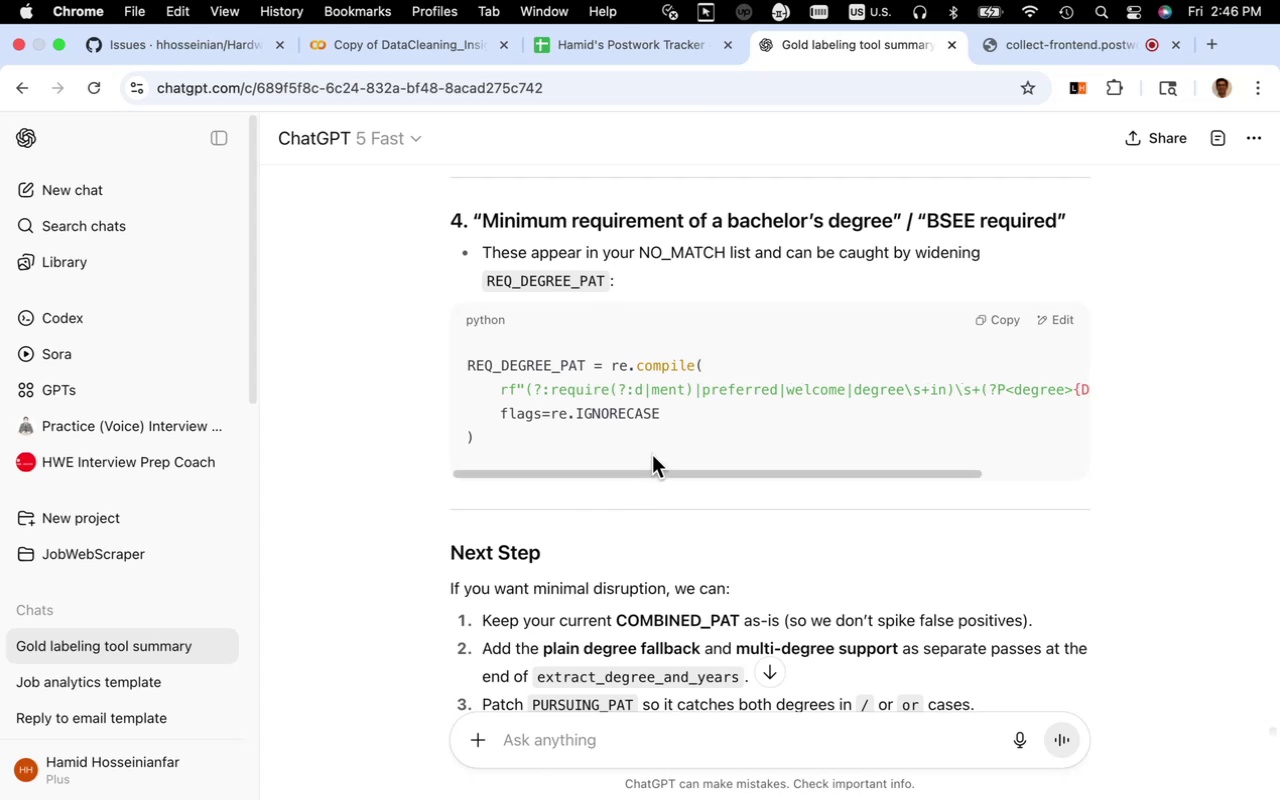 
scroll: coordinate [655, 449], scroll_direction: down, amount: 5.0
 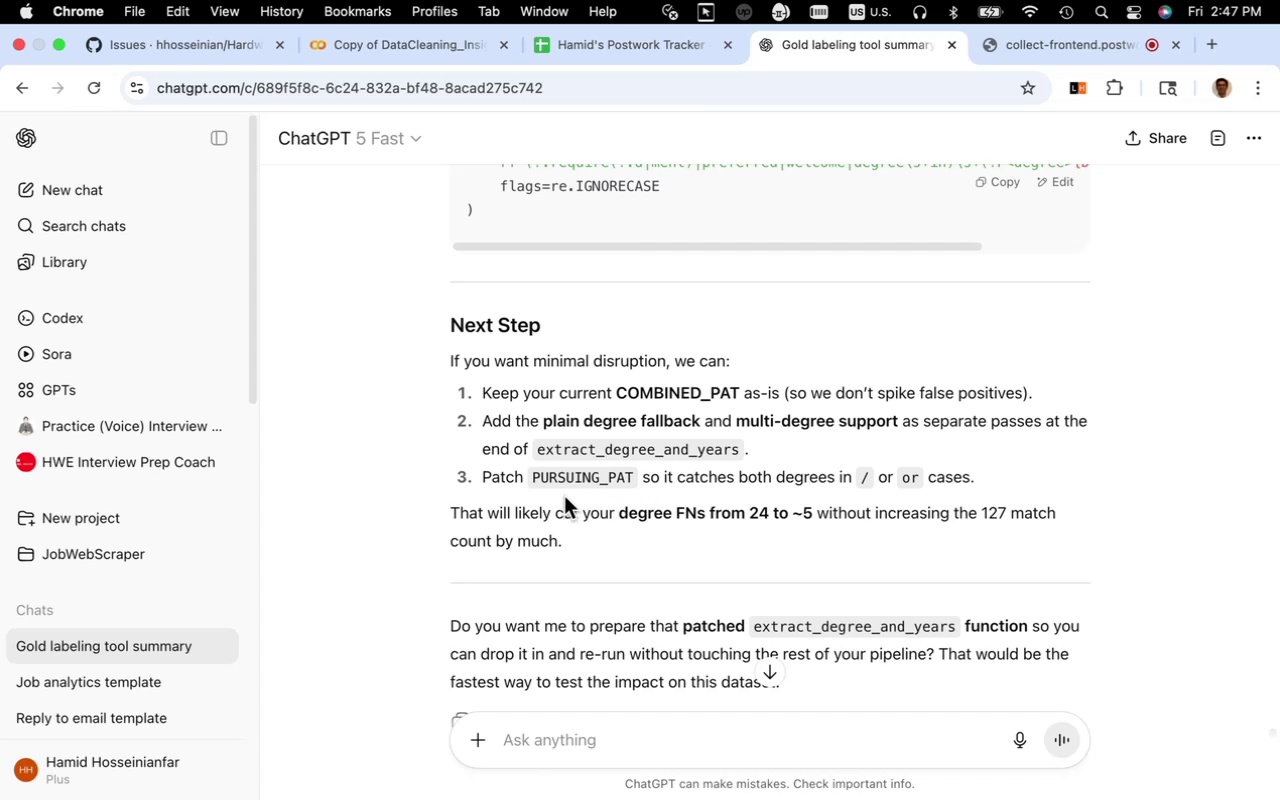 
wait(23.41)
 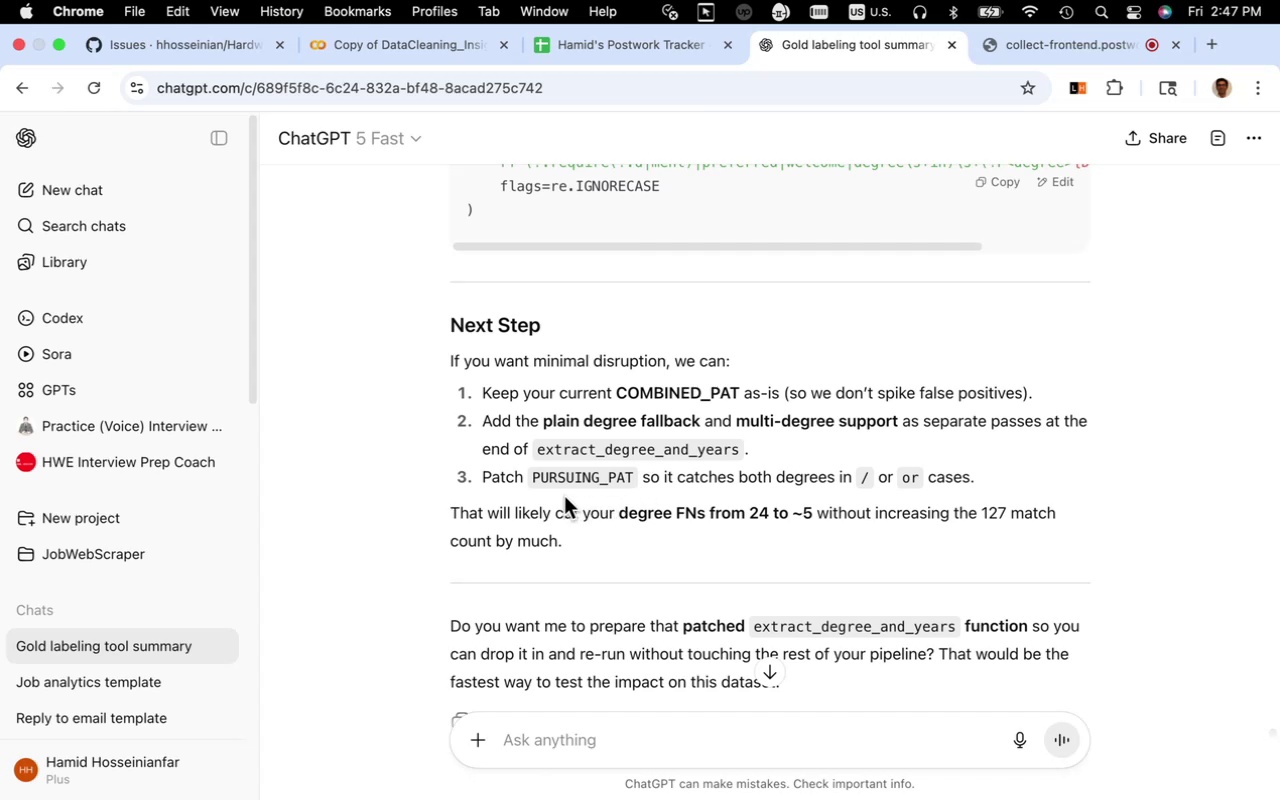 
scroll: coordinate [564, 497], scroll_direction: down, amount: 10.0
 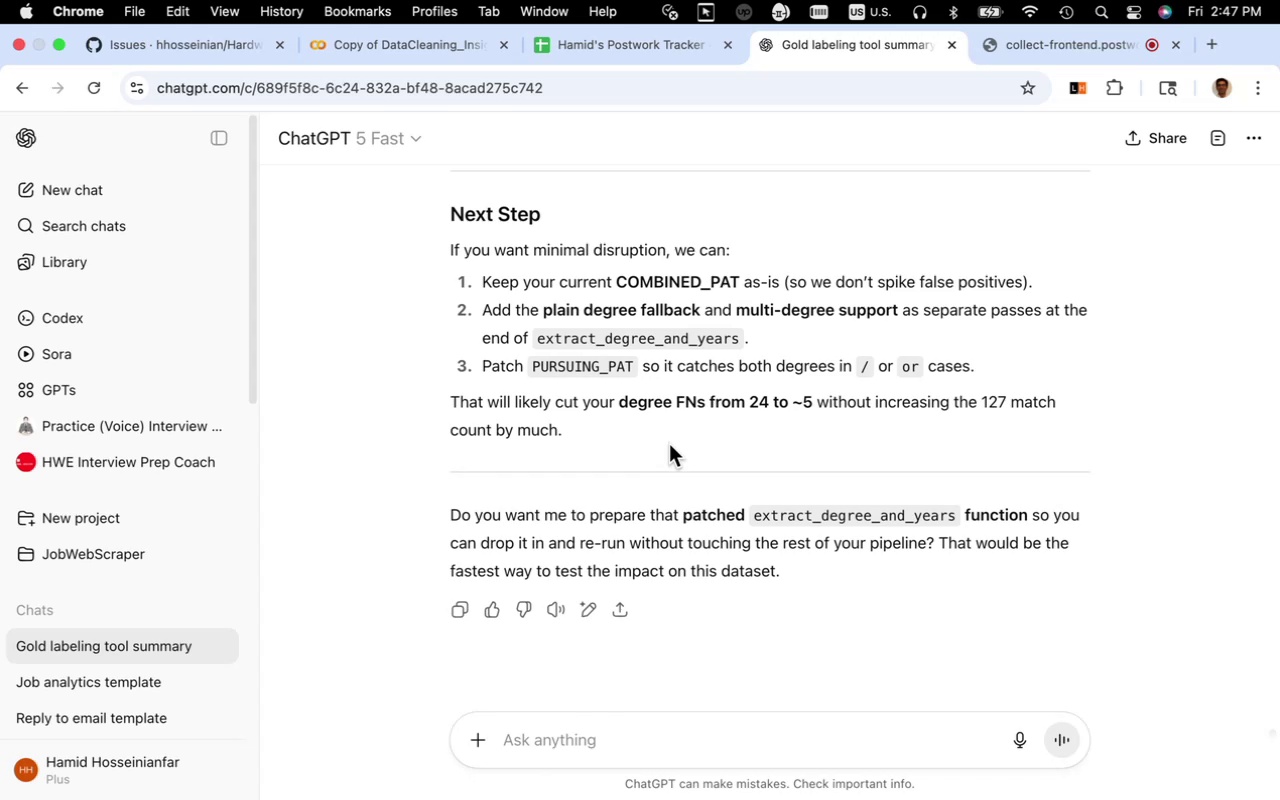 
wait(13.53)
 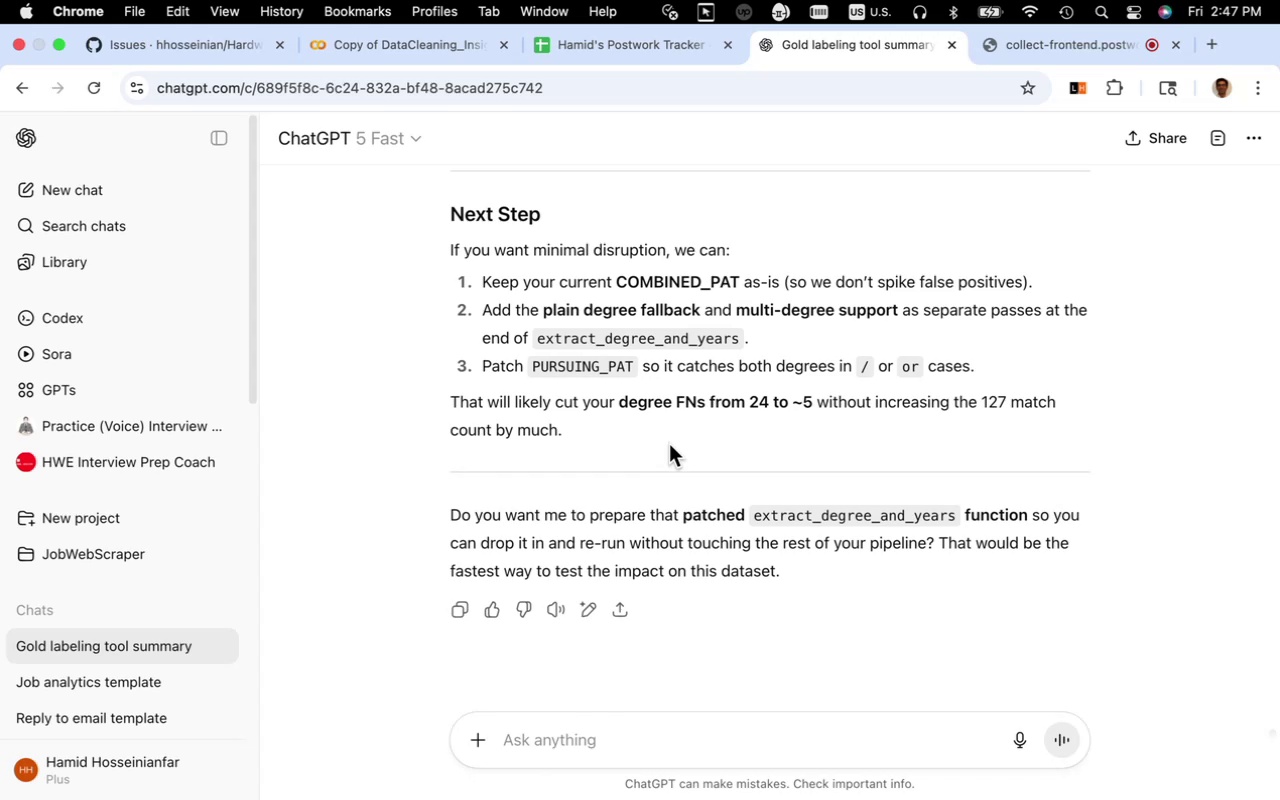 
scroll: coordinate [669, 445], scroll_direction: down, amount: 4.0
 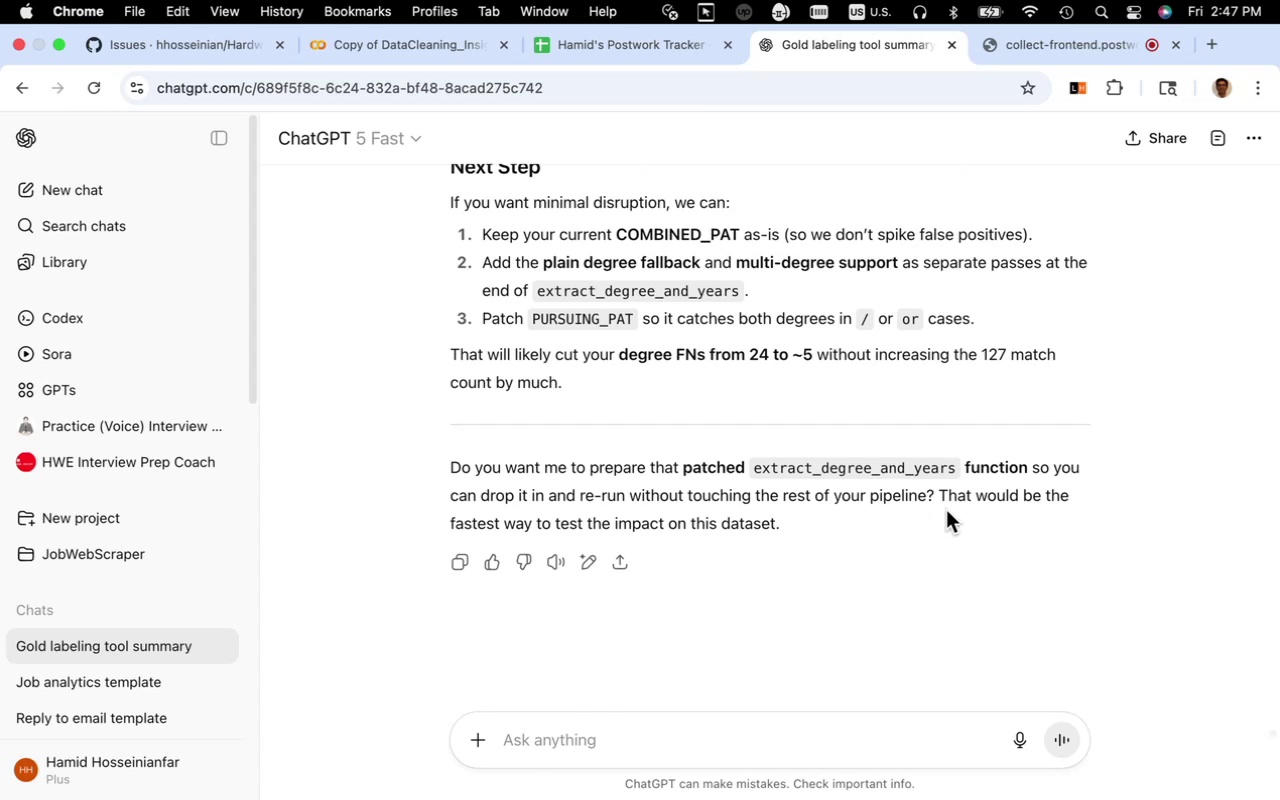 
wait(23.22)
 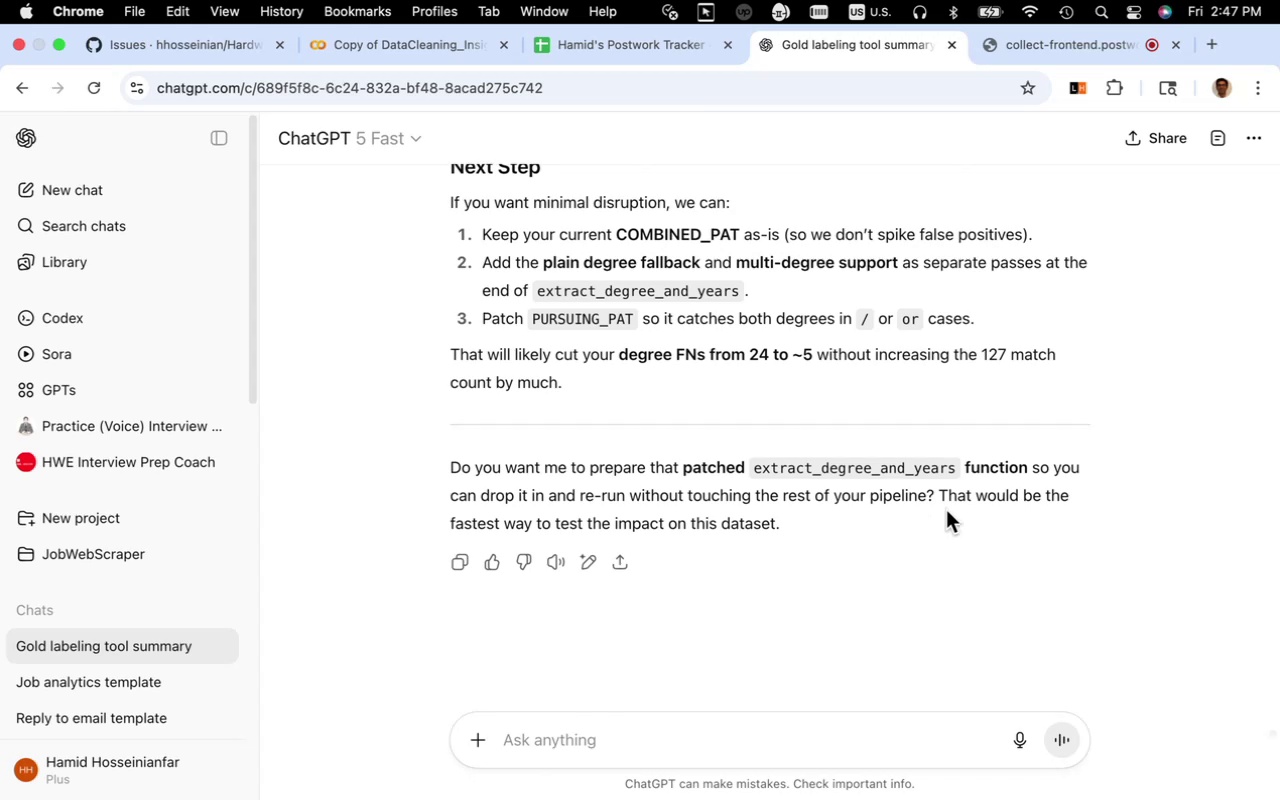 
scroll: coordinate [738, 565], scroll_direction: up, amount: 77.0
 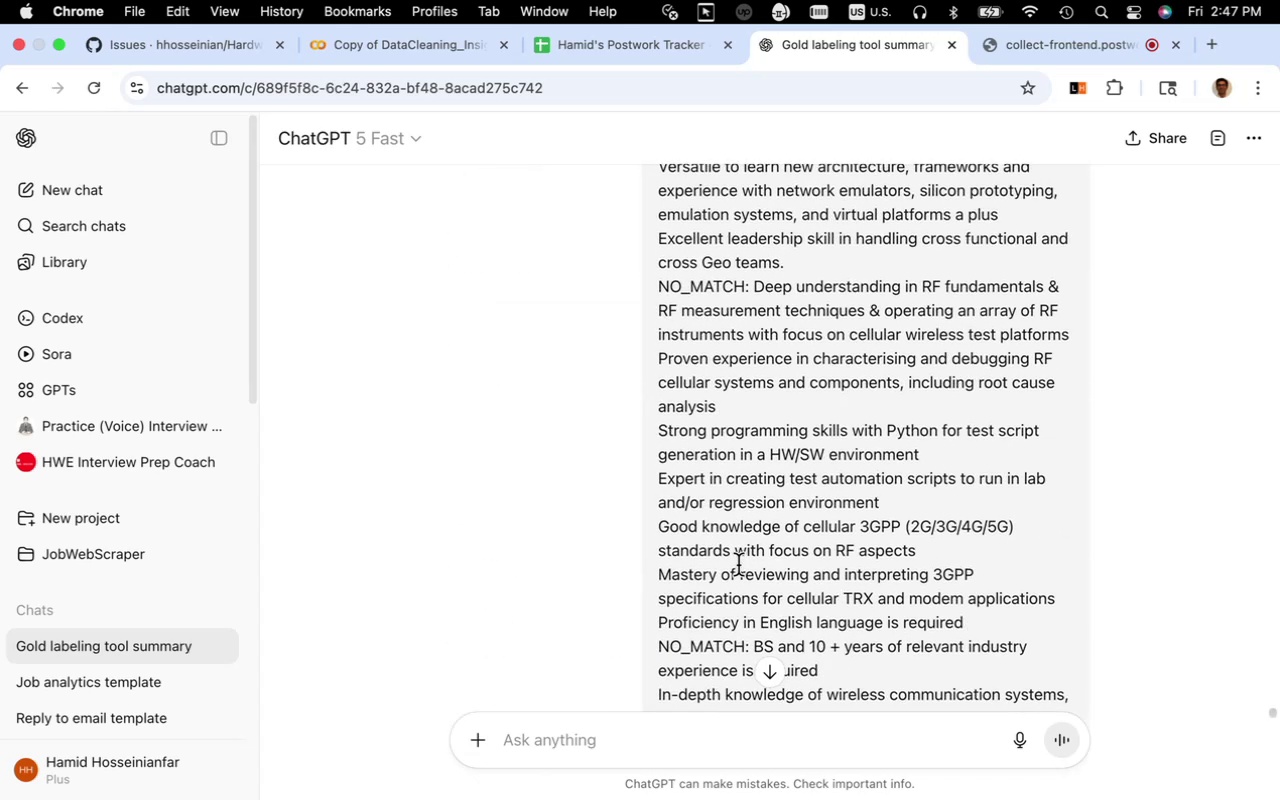 
scroll: coordinate [796, 526], scroll_direction: down, amount: 26.0
 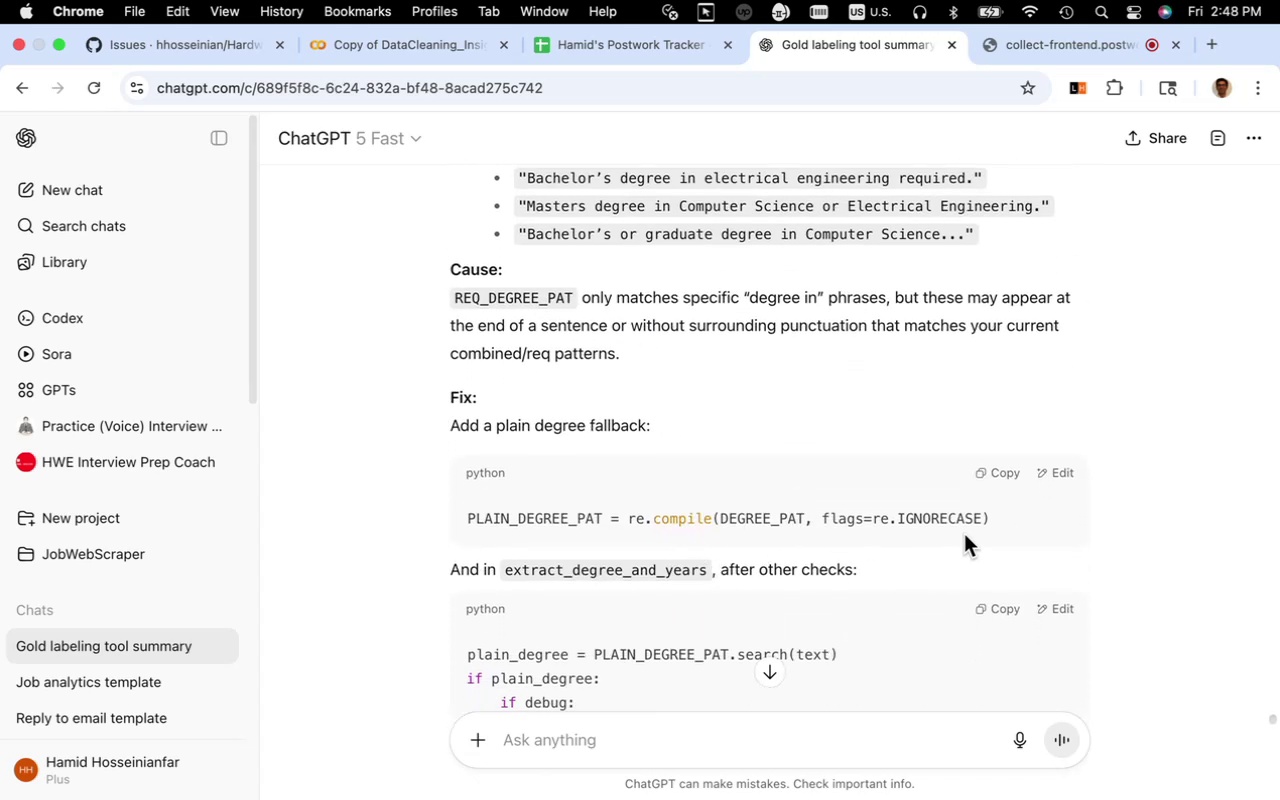 
left_click_drag(start_coordinate=[994, 524], to_coordinate=[453, 528])
 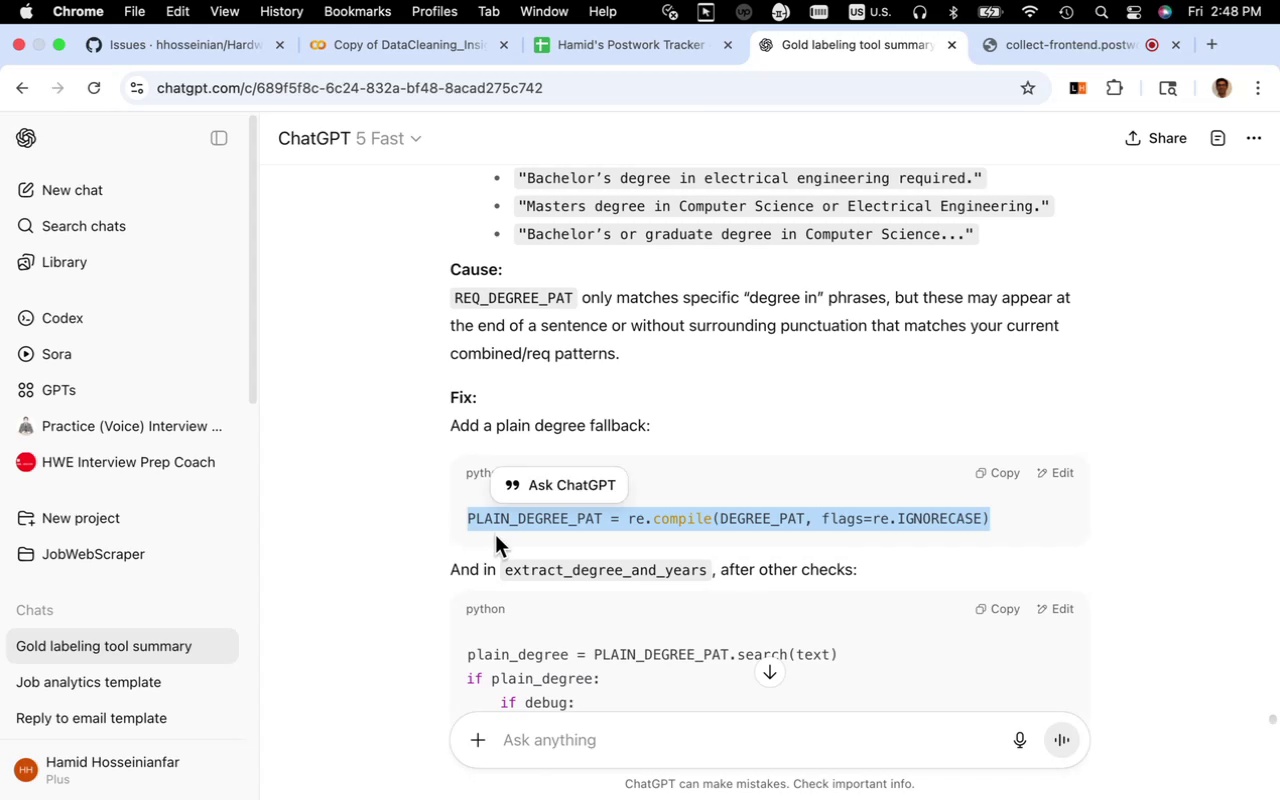 
key(Meta+CommandLeft)
 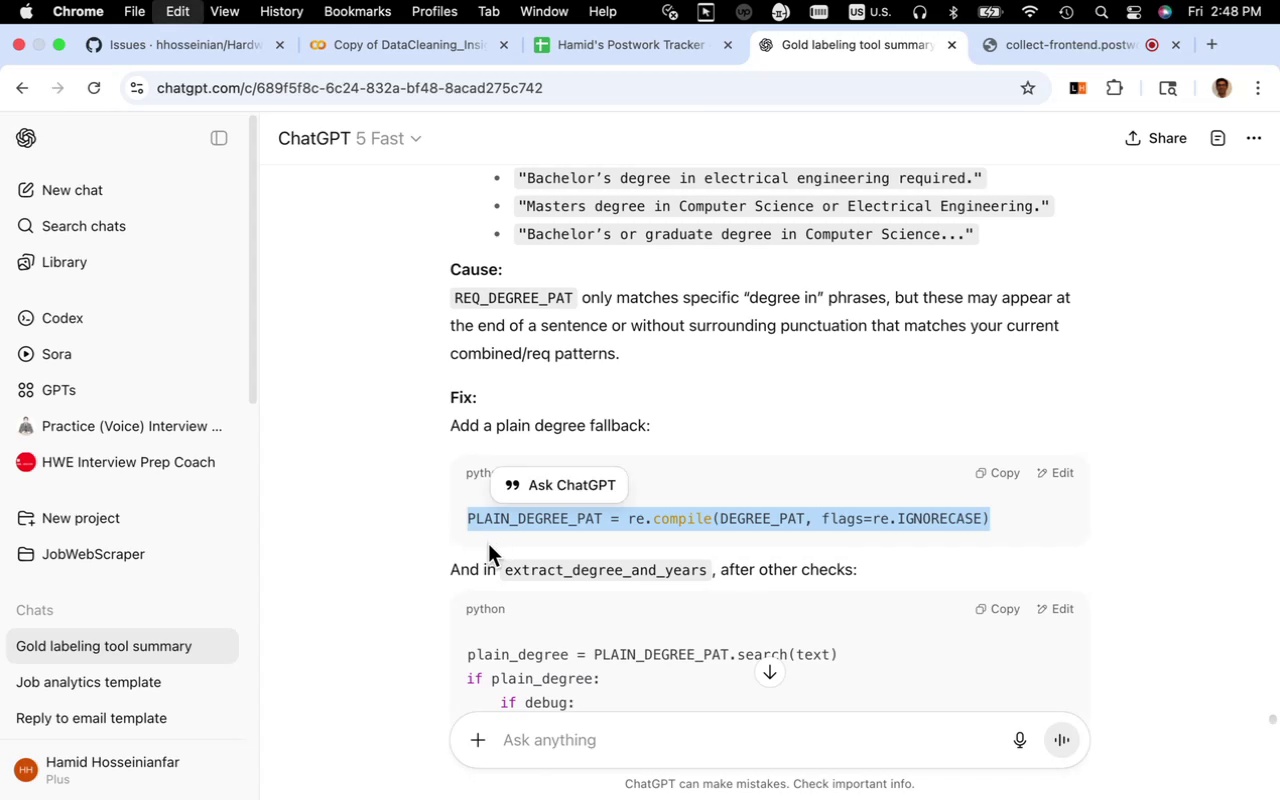 
key(Meta+C)
 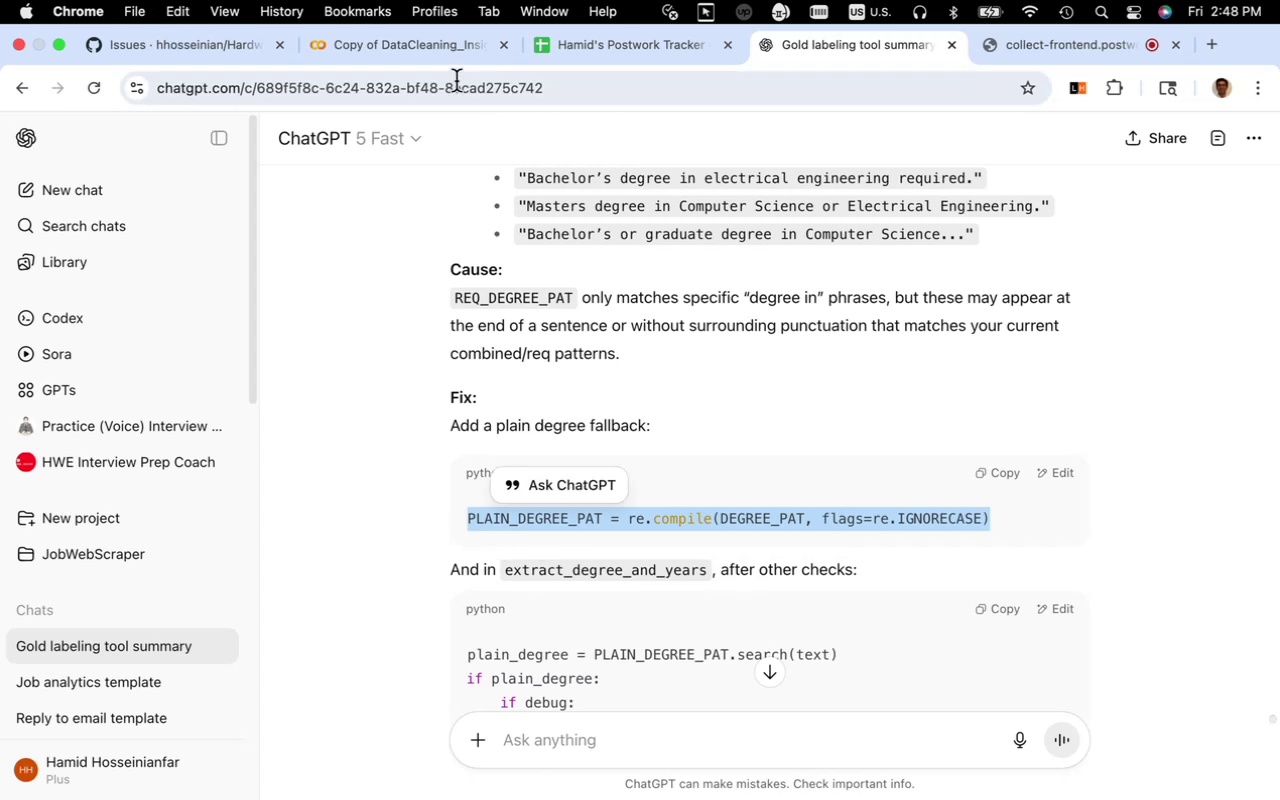 
mouse_move([456, 100])
 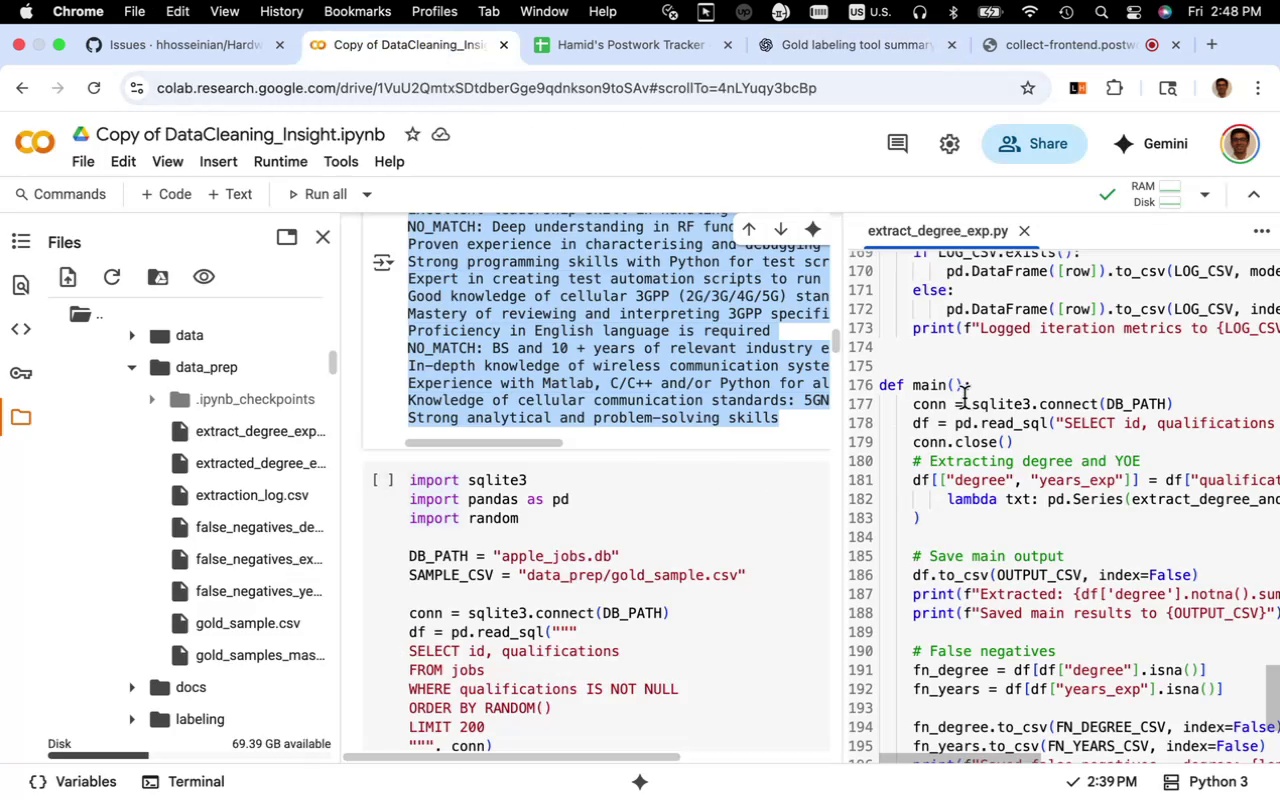 
left_click([964, 398])
 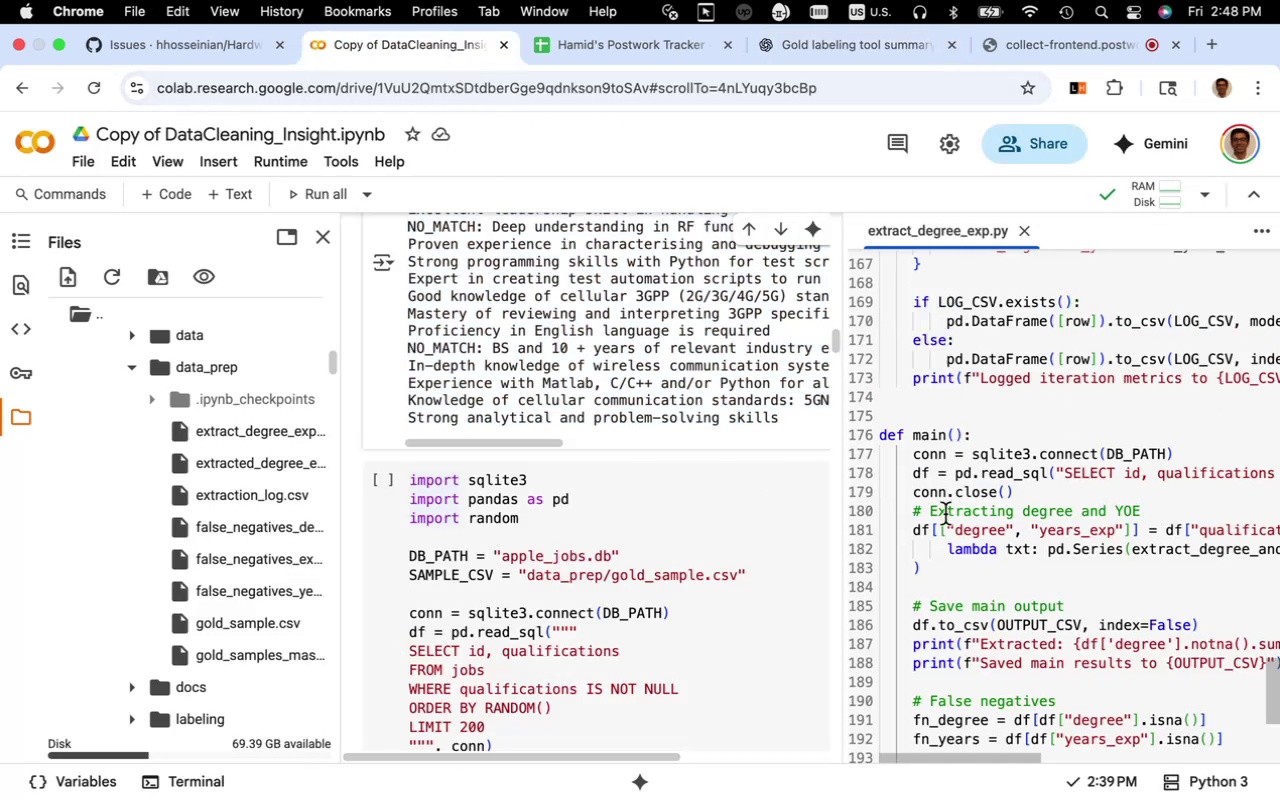 
scroll: coordinate [945, 515], scroll_direction: up, amount: 93.0
 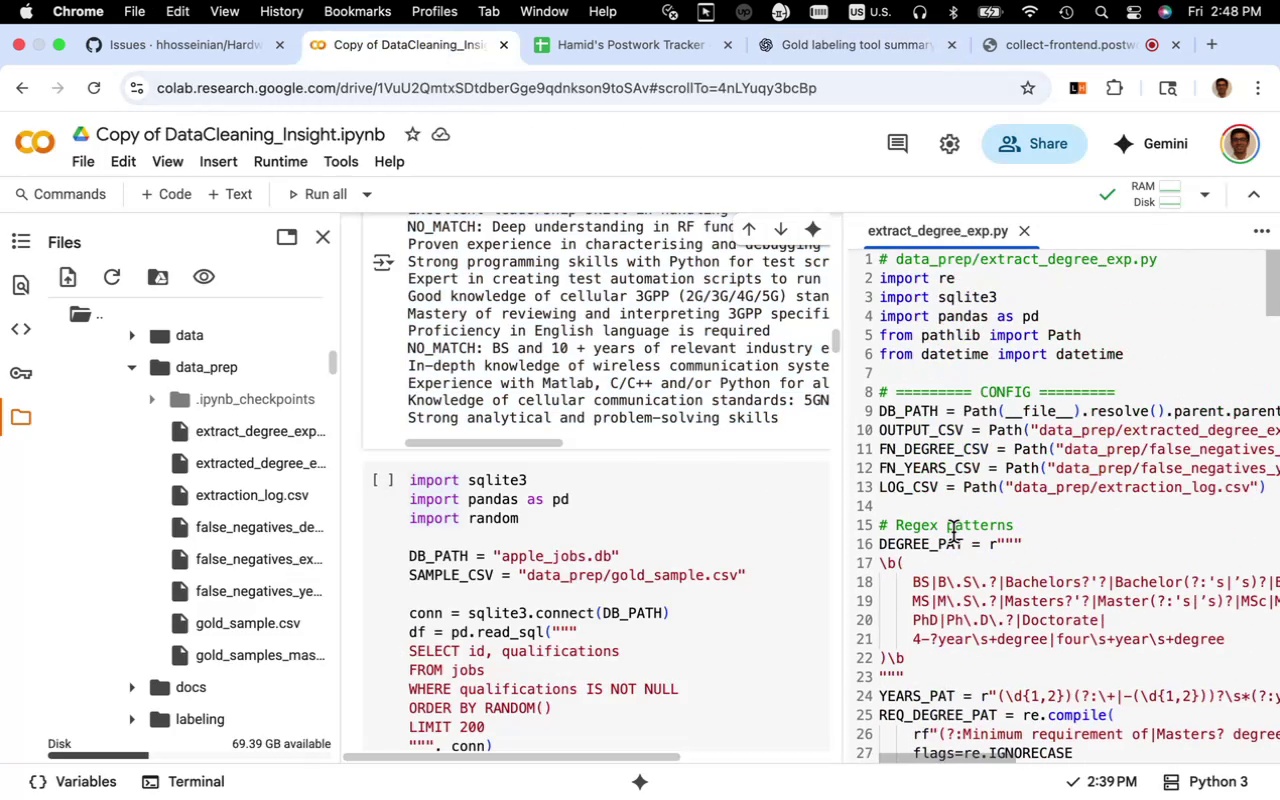 
scroll: coordinate [932, 535], scroll_direction: down, amount: 5.0
 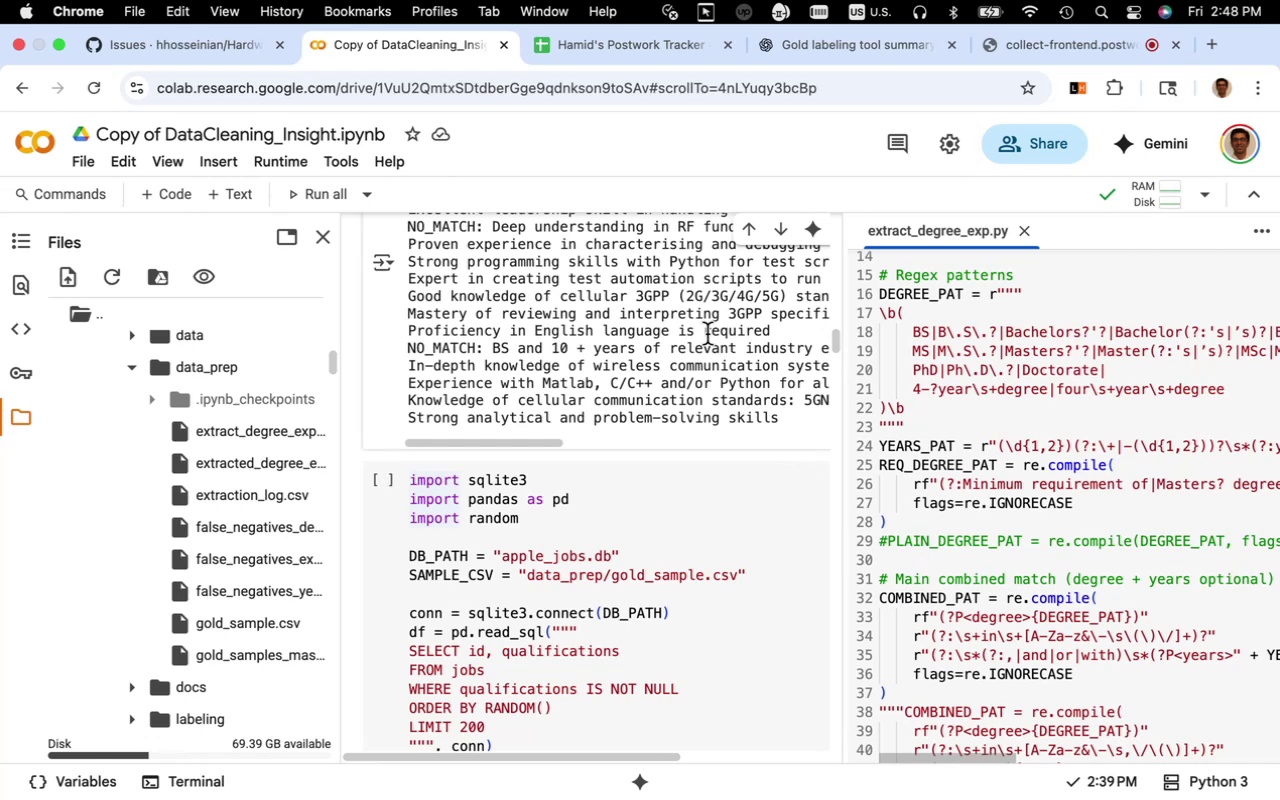 
left_click([830, 51])
 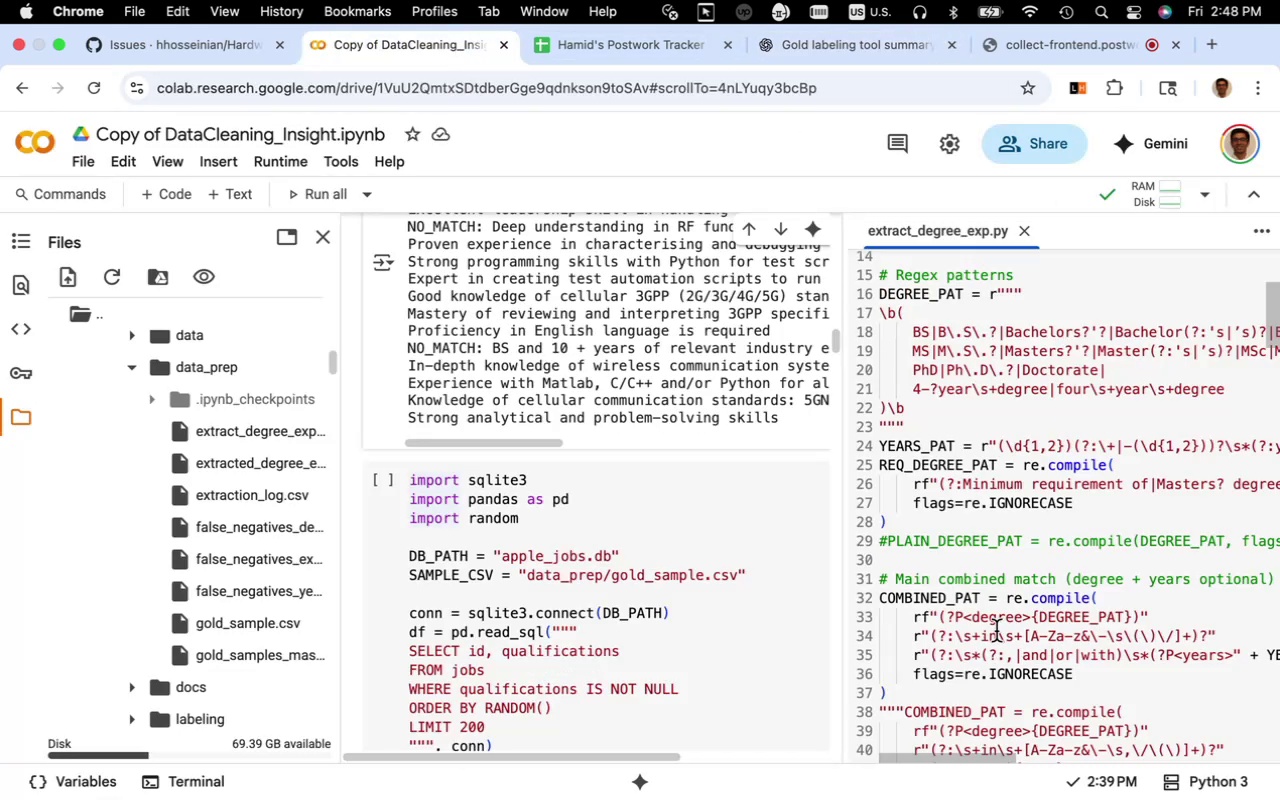 
wait(8.54)
 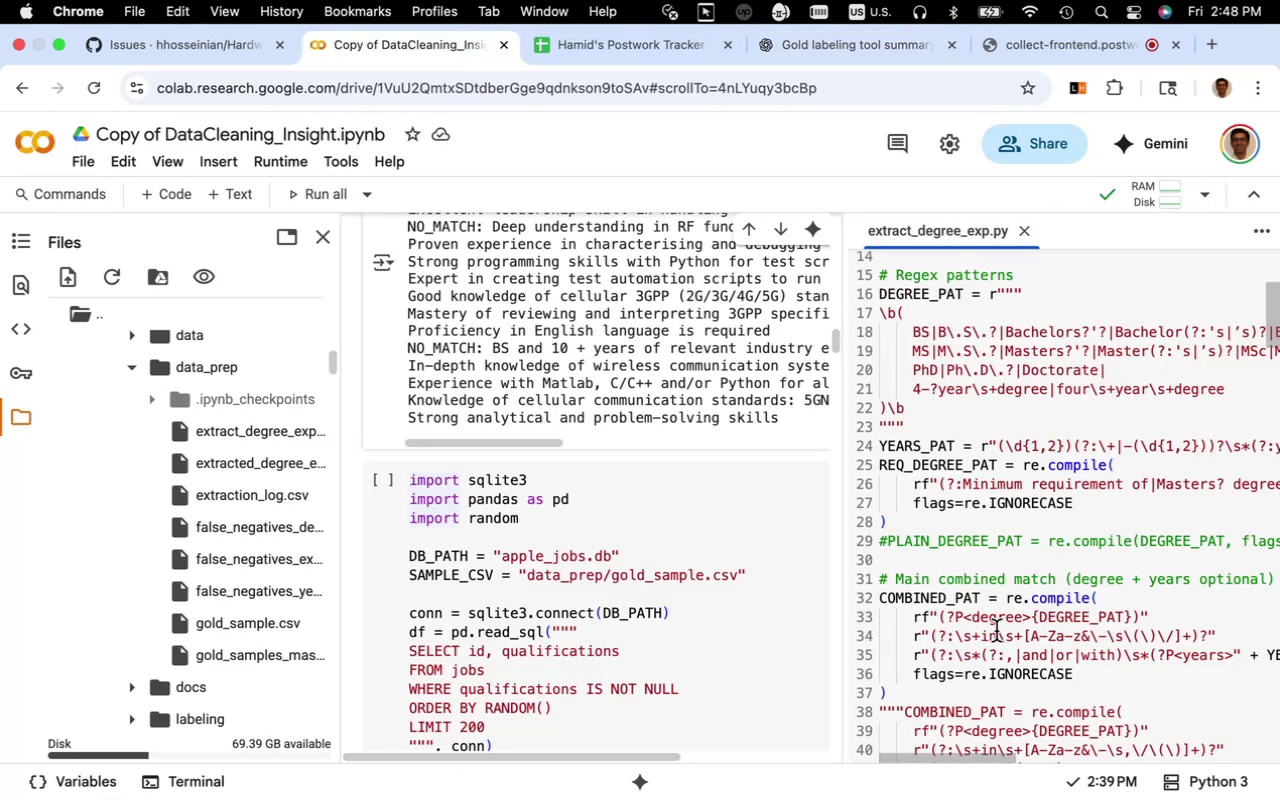 
key(Enter)
 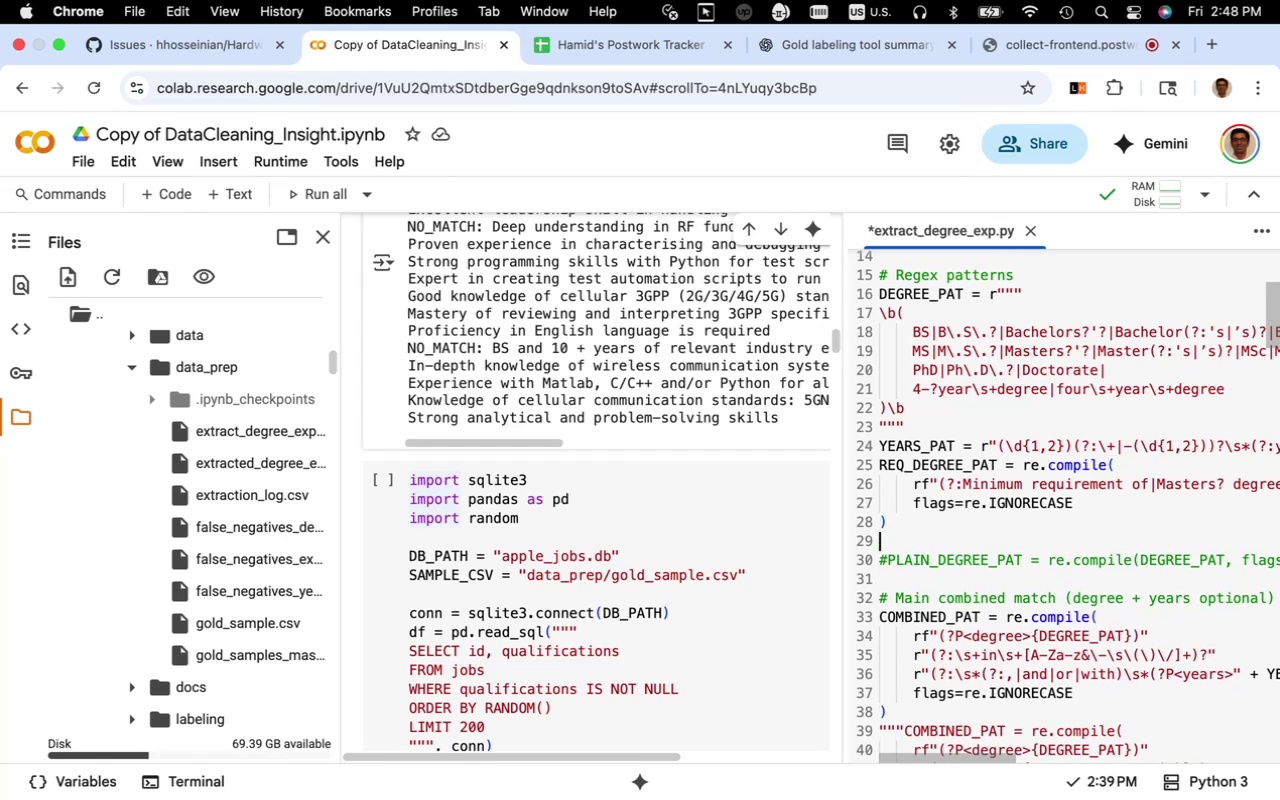 
key(Meta+V)
 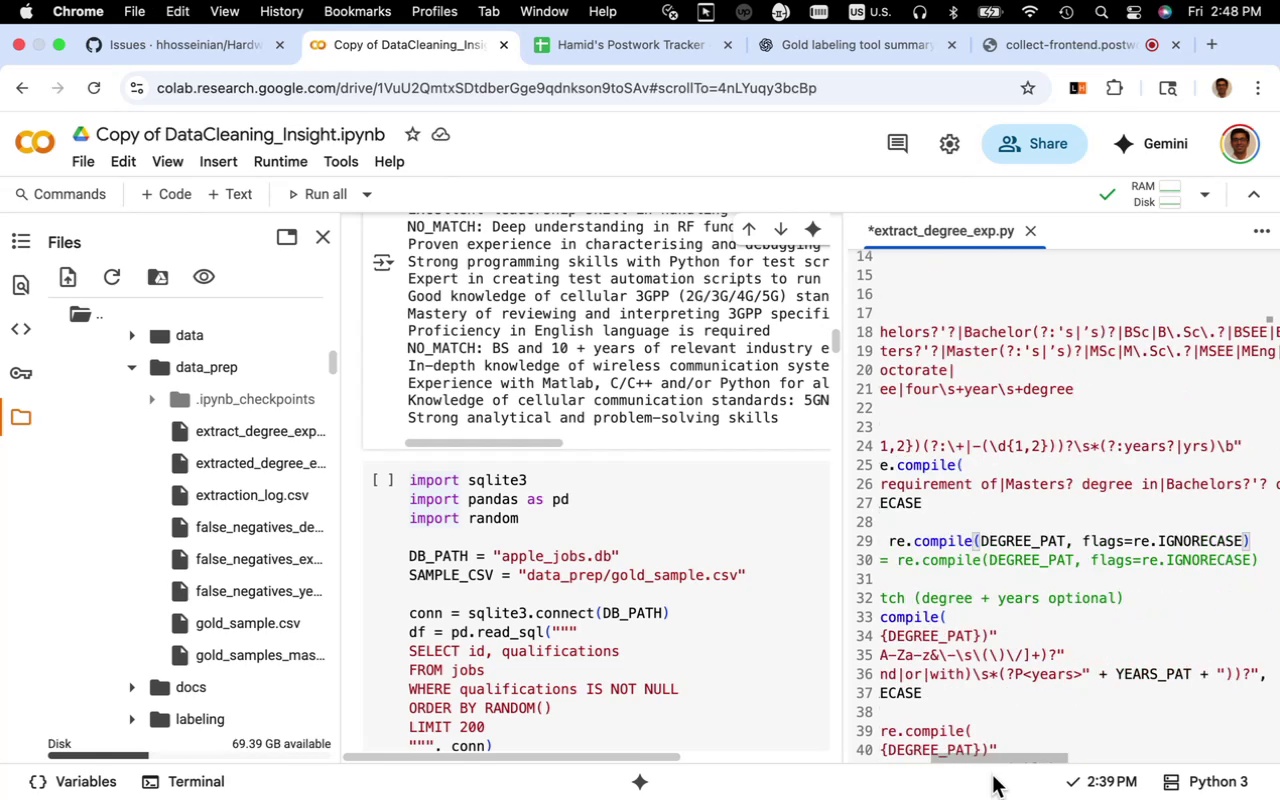 
left_click_drag(start_coordinate=[994, 761], to_coordinate=[959, 768])
 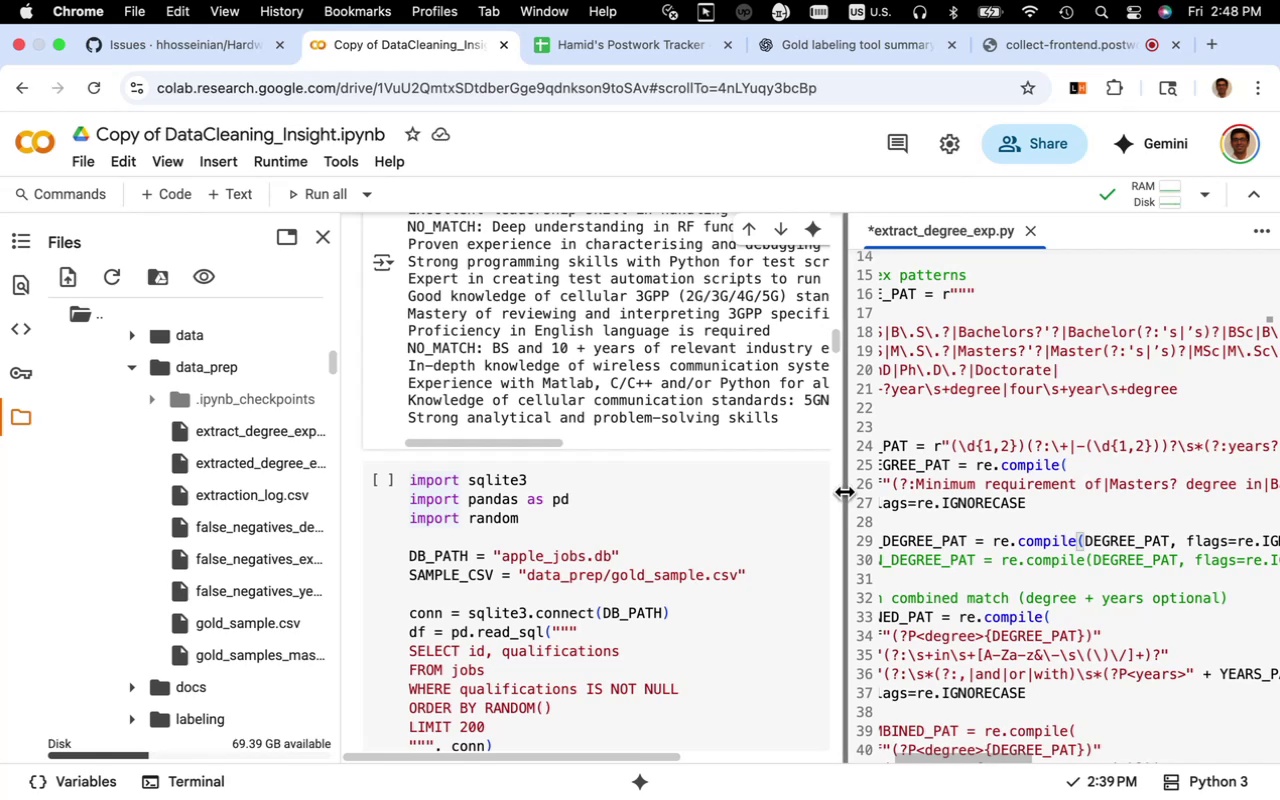 
left_click_drag(start_coordinate=[844, 491], to_coordinate=[631, 472])
 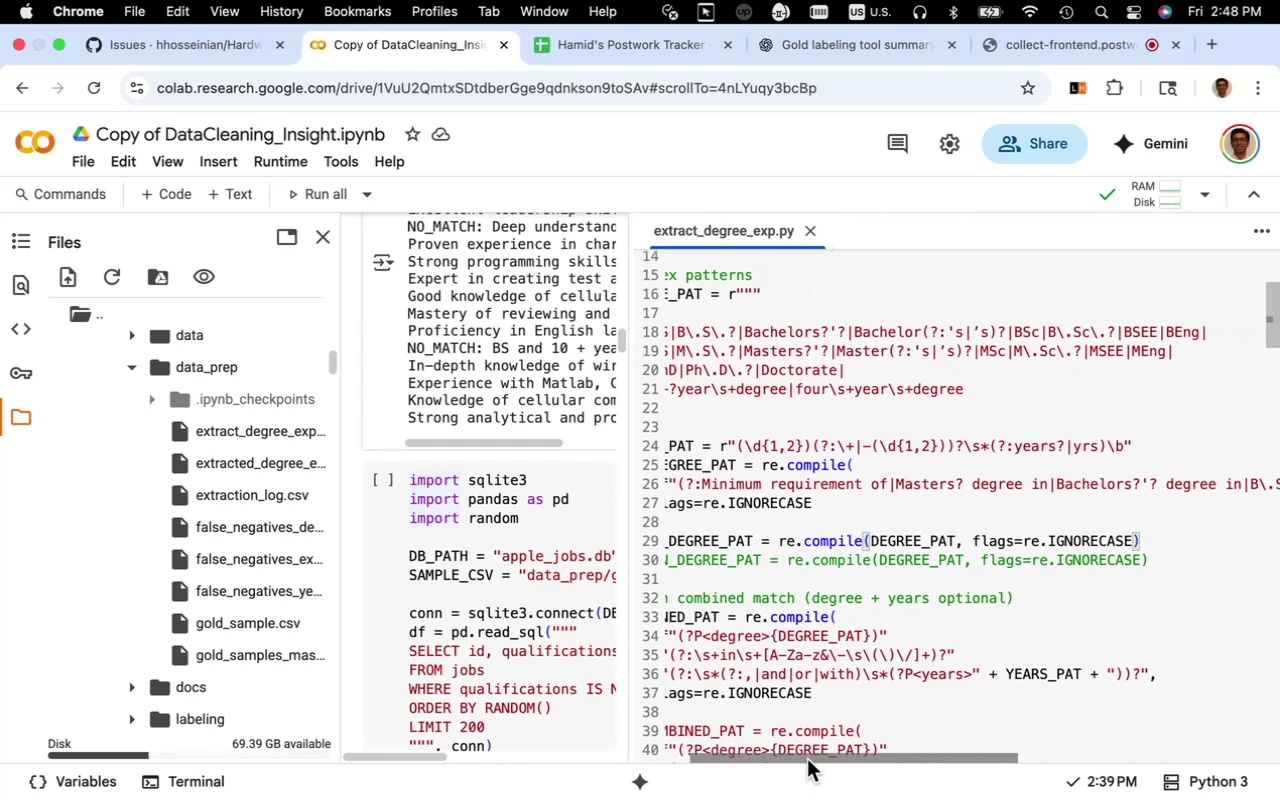 
left_click_drag(start_coordinate=[807, 759], to_coordinate=[757, 765])
 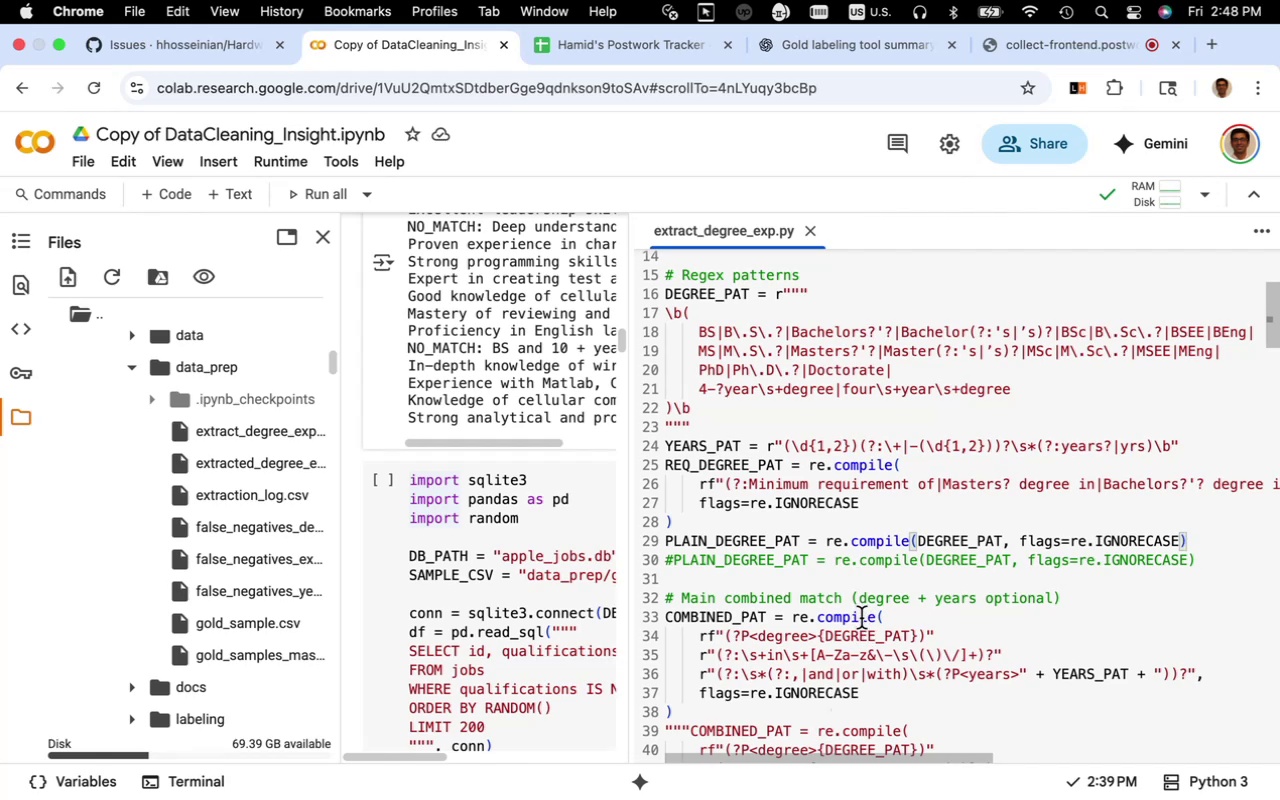 
wait(11.21)
 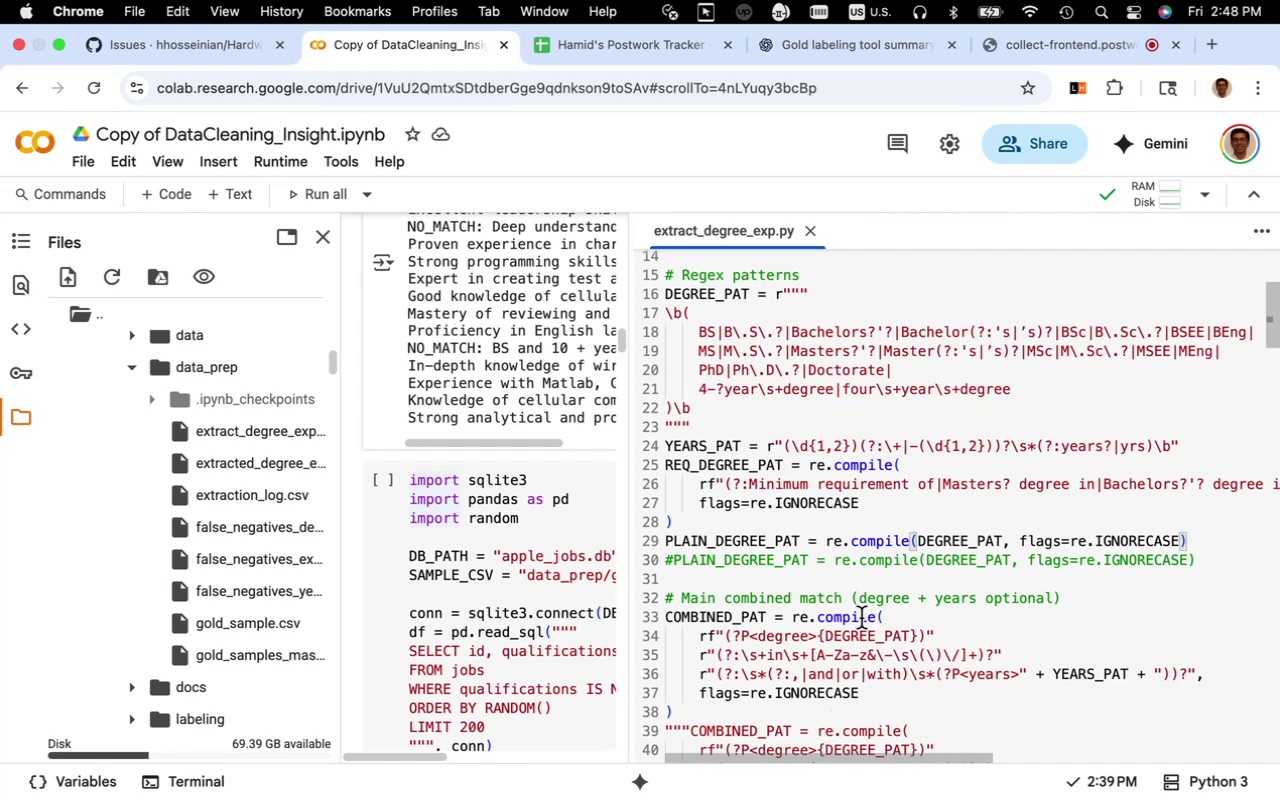 
left_click_drag(start_coordinate=[864, 761], to_coordinate=[770, 756])
 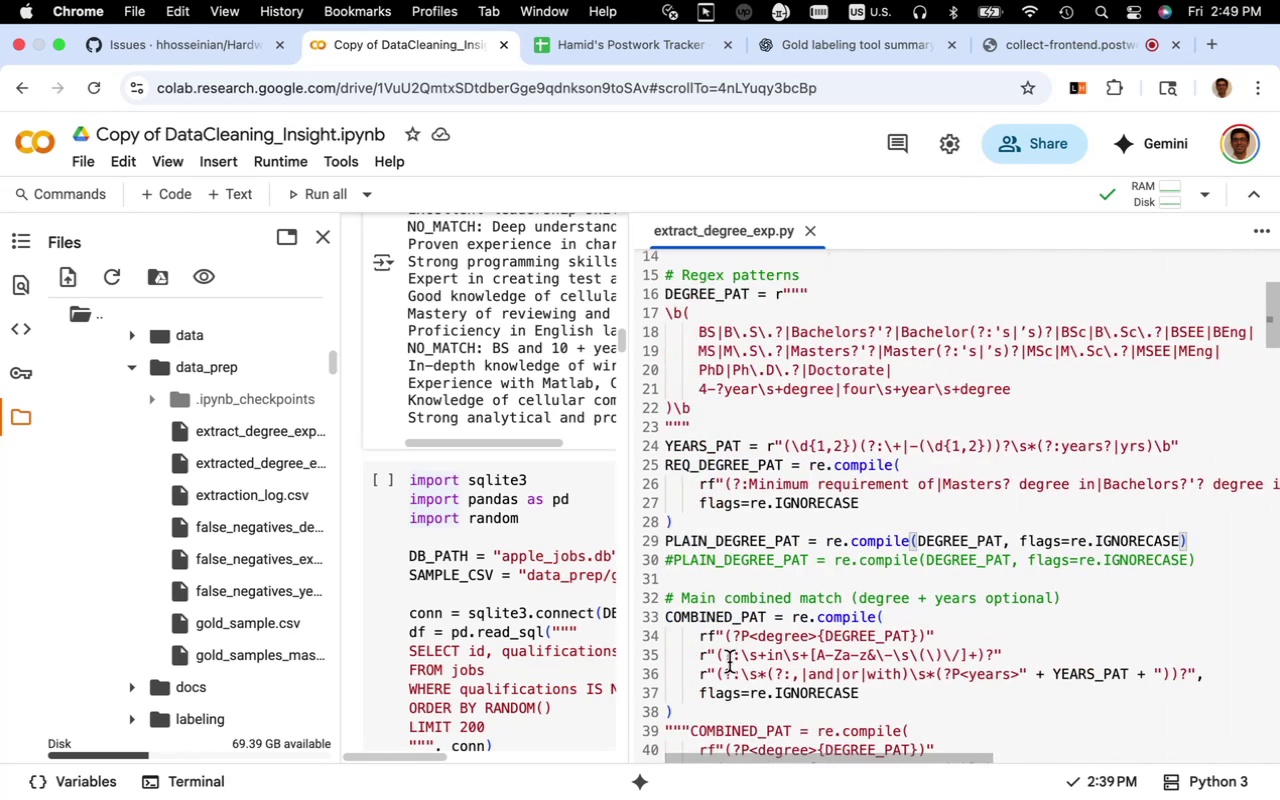 
scroll: coordinate [740, 644], scroll_direction: down, amount: 5.0
 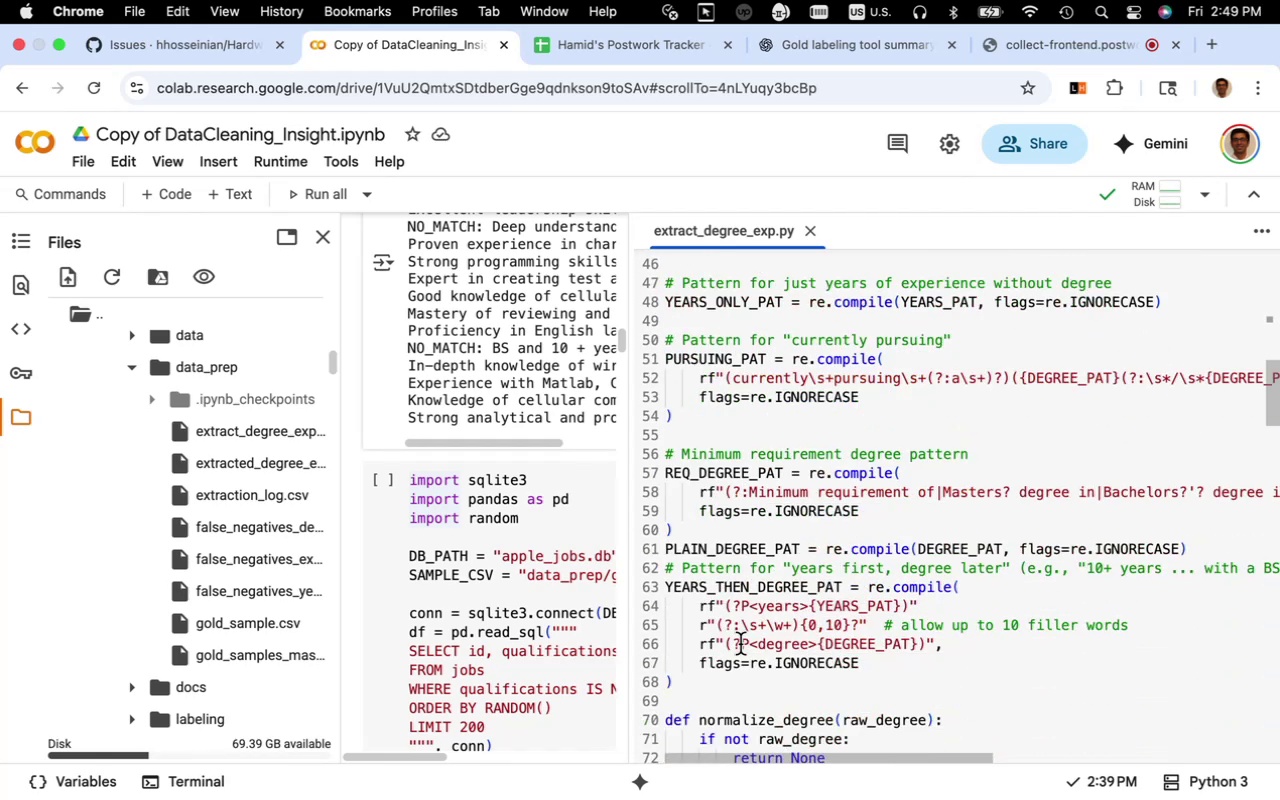 
scroll: coordinate [740, 644], scroll_direction: up, amount: 1.0
 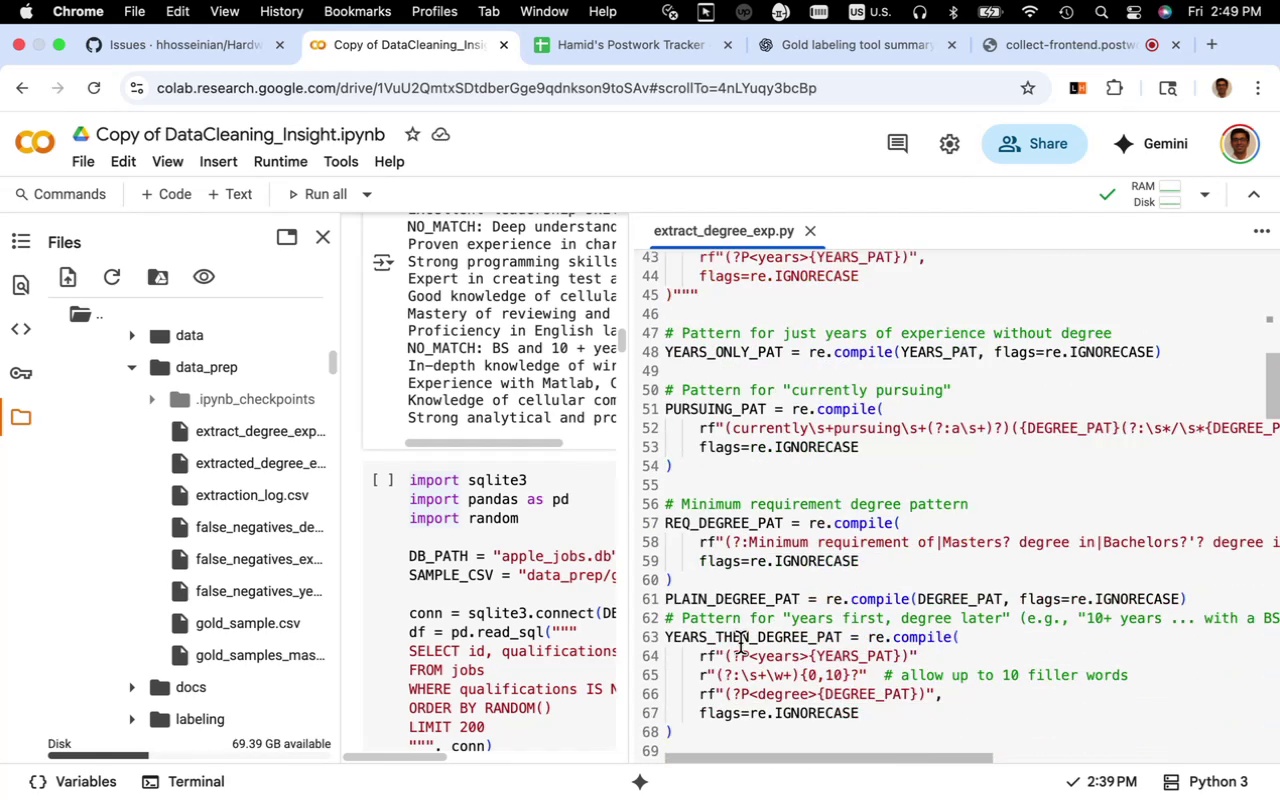 
left_click_drag(start_coordinate=[1191, 600], to_coordinate=[658, 604])
 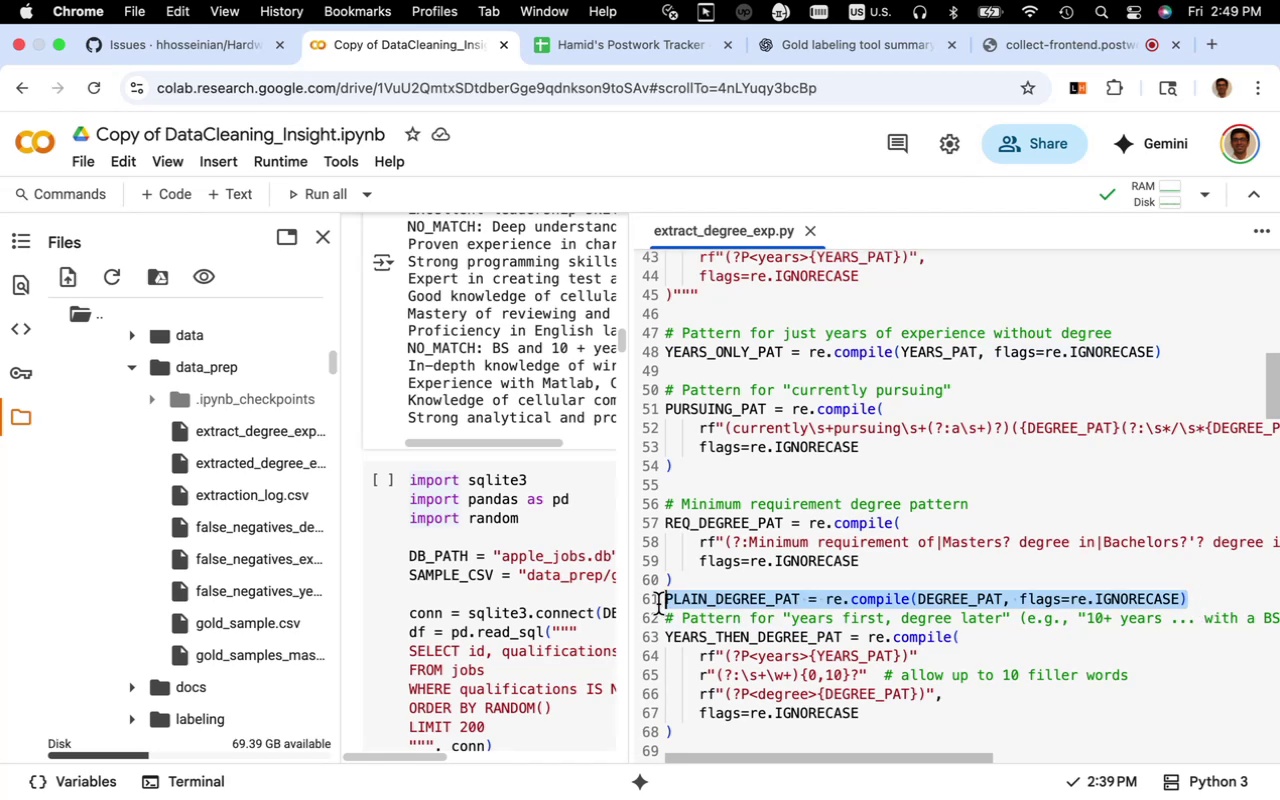 
key(Backspace)
 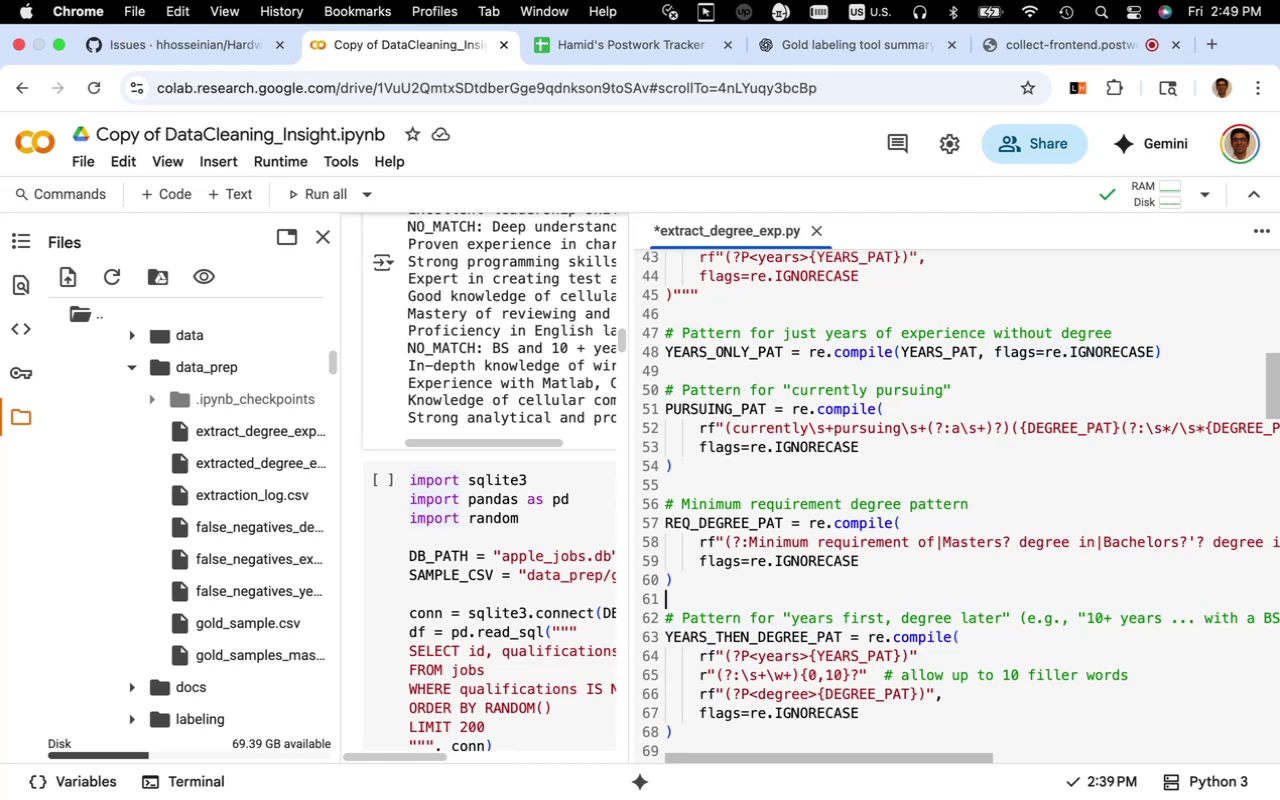 
key(Backspace)
 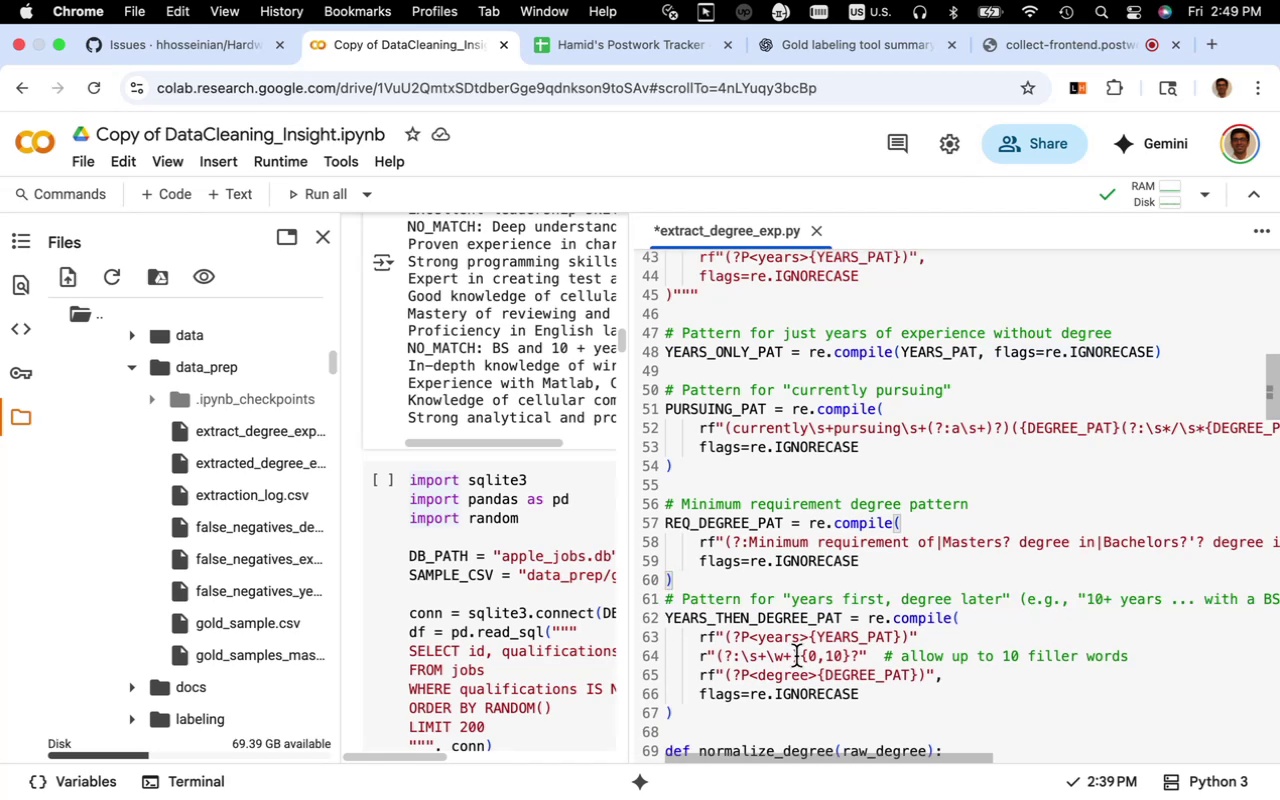 
scroll: coordinate [796, 656], scroll_direction: up, amount: 7.0
 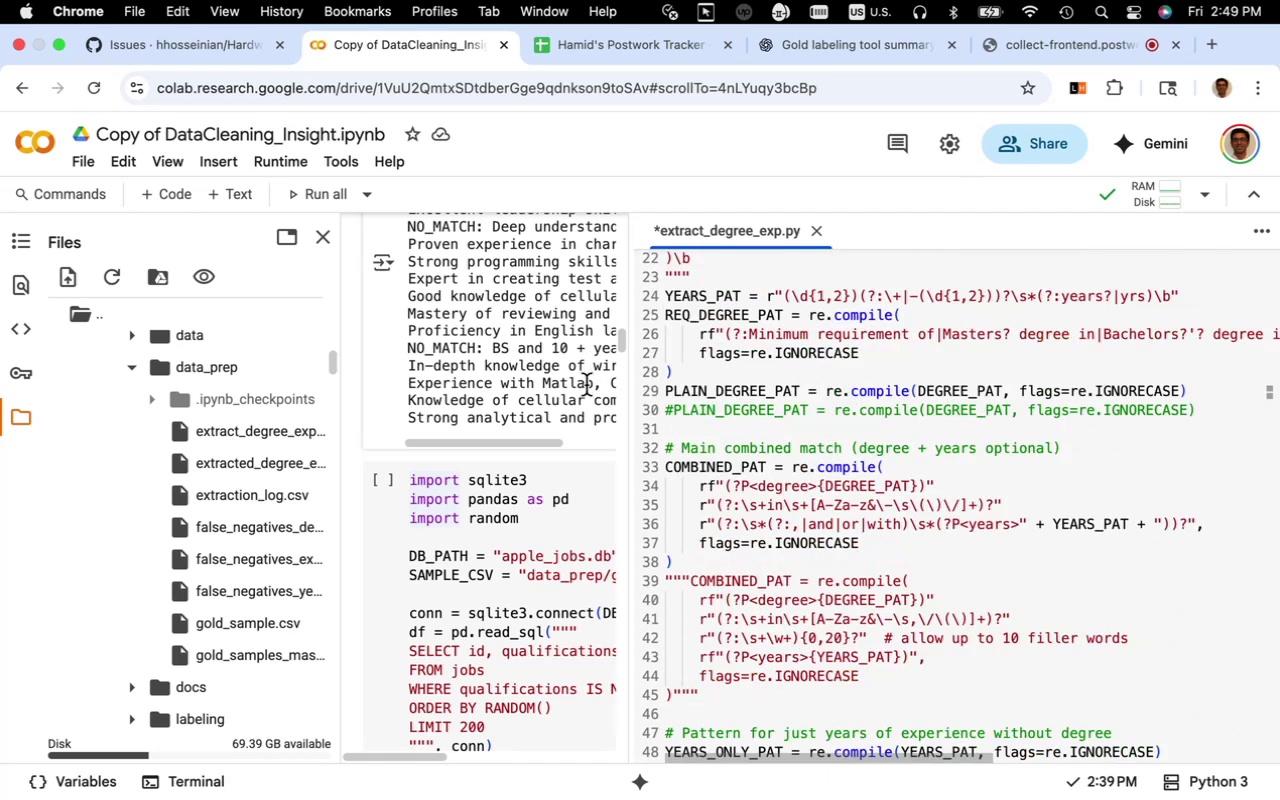 
wait(9.11)
 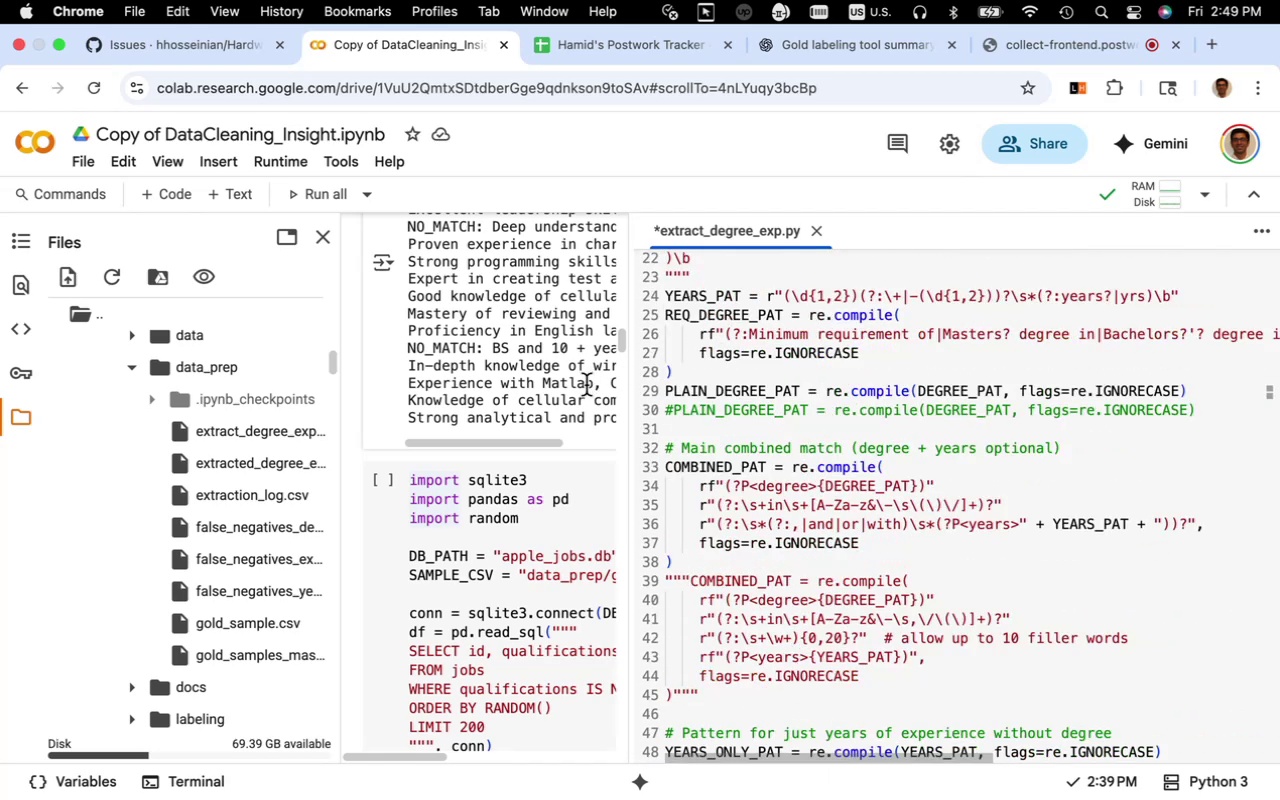 
left_click_drag(start_coordinate=[1198, 413], to_coordinate=[643, 408])
 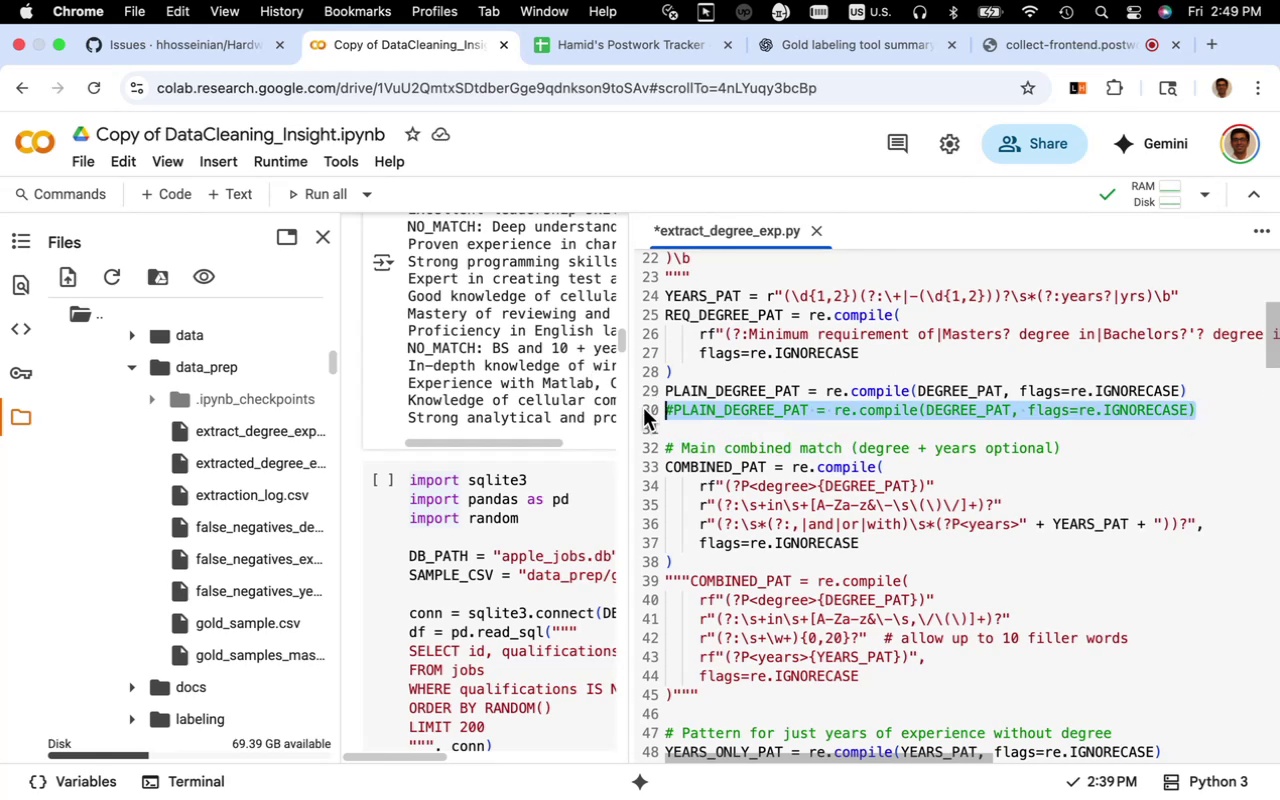 
key(Backspace)
 